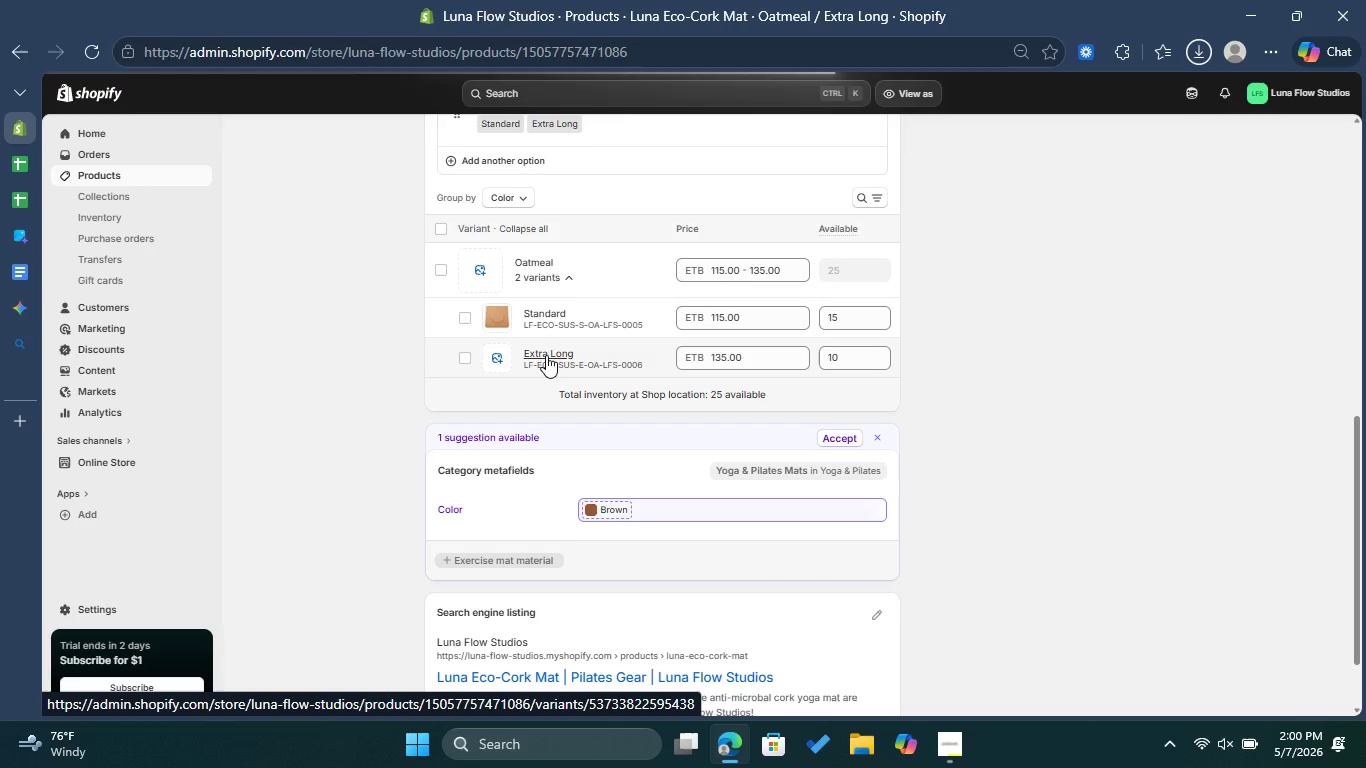 
left_click([716, 188])
 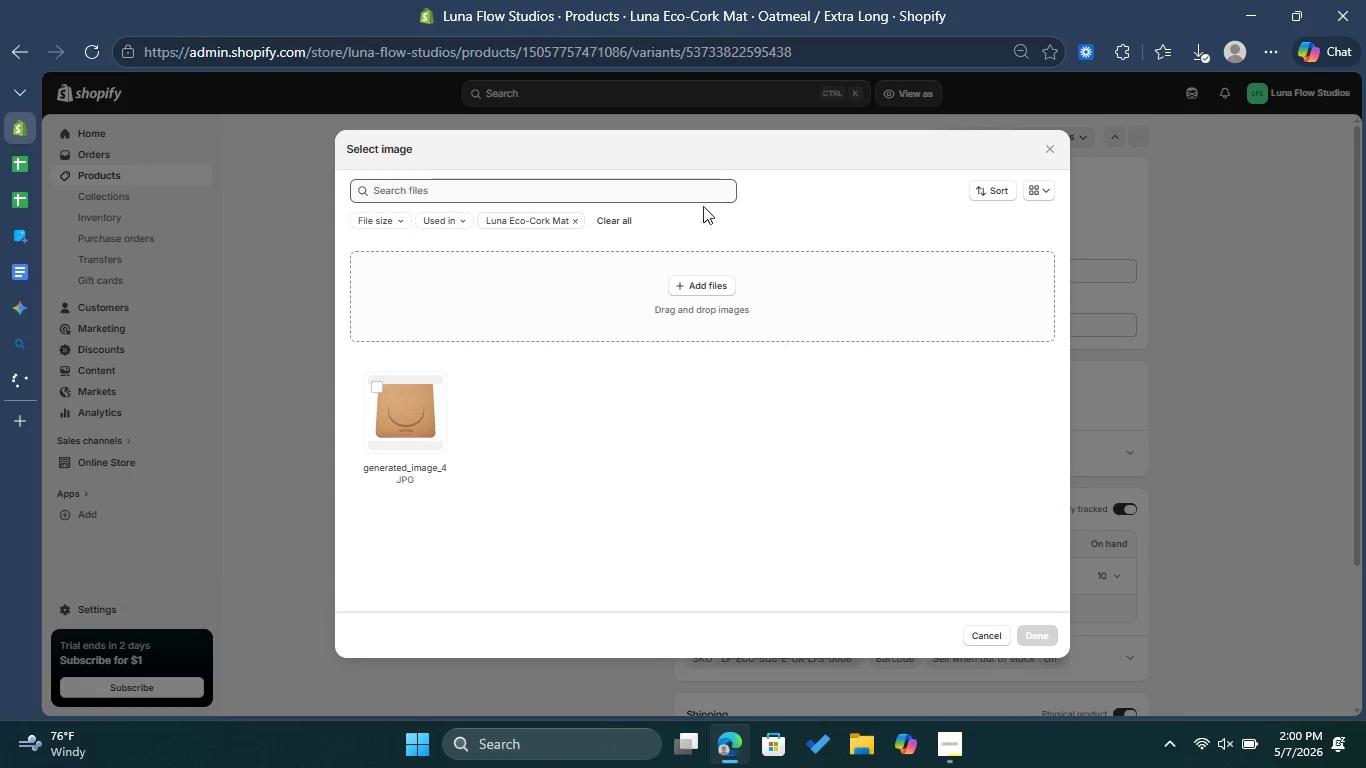 
left_click([693, 285])
 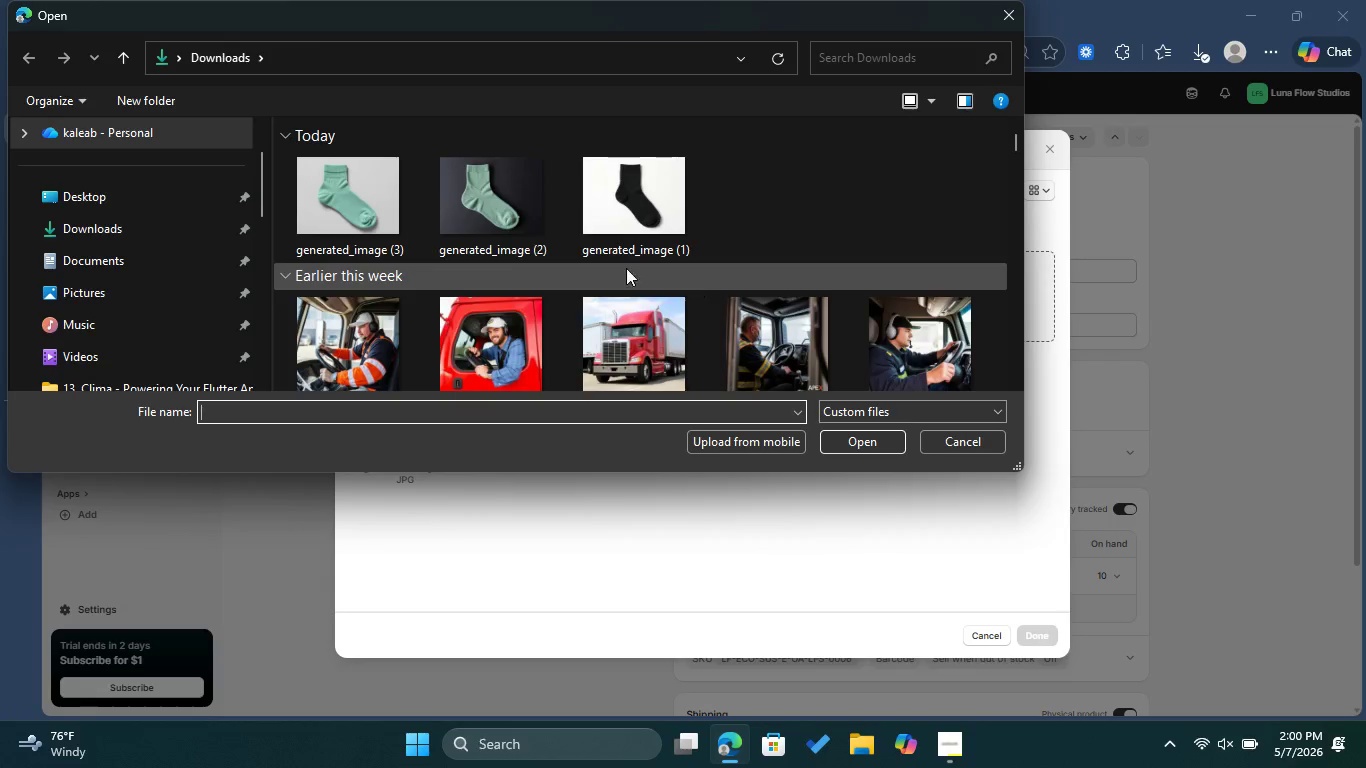 
left_click([365, 215])
 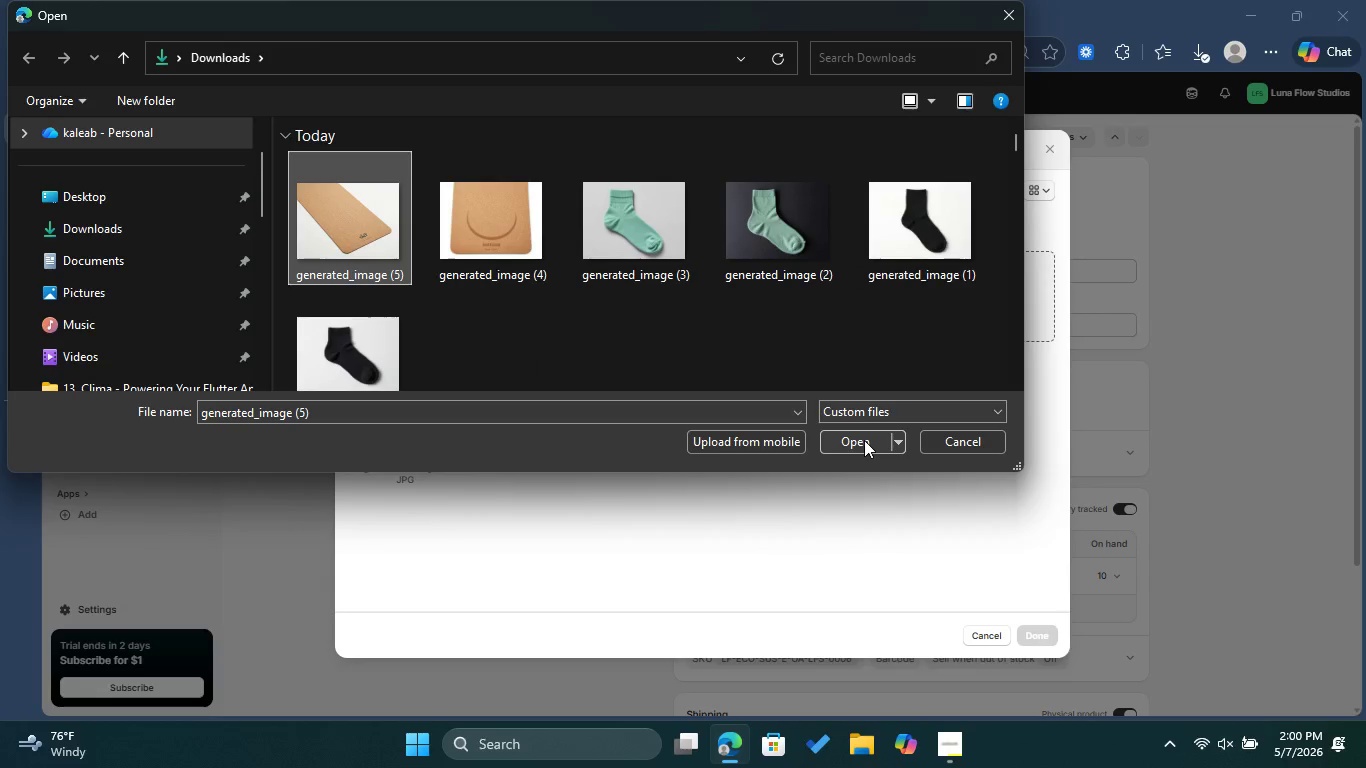 
left_click([864, 441])
 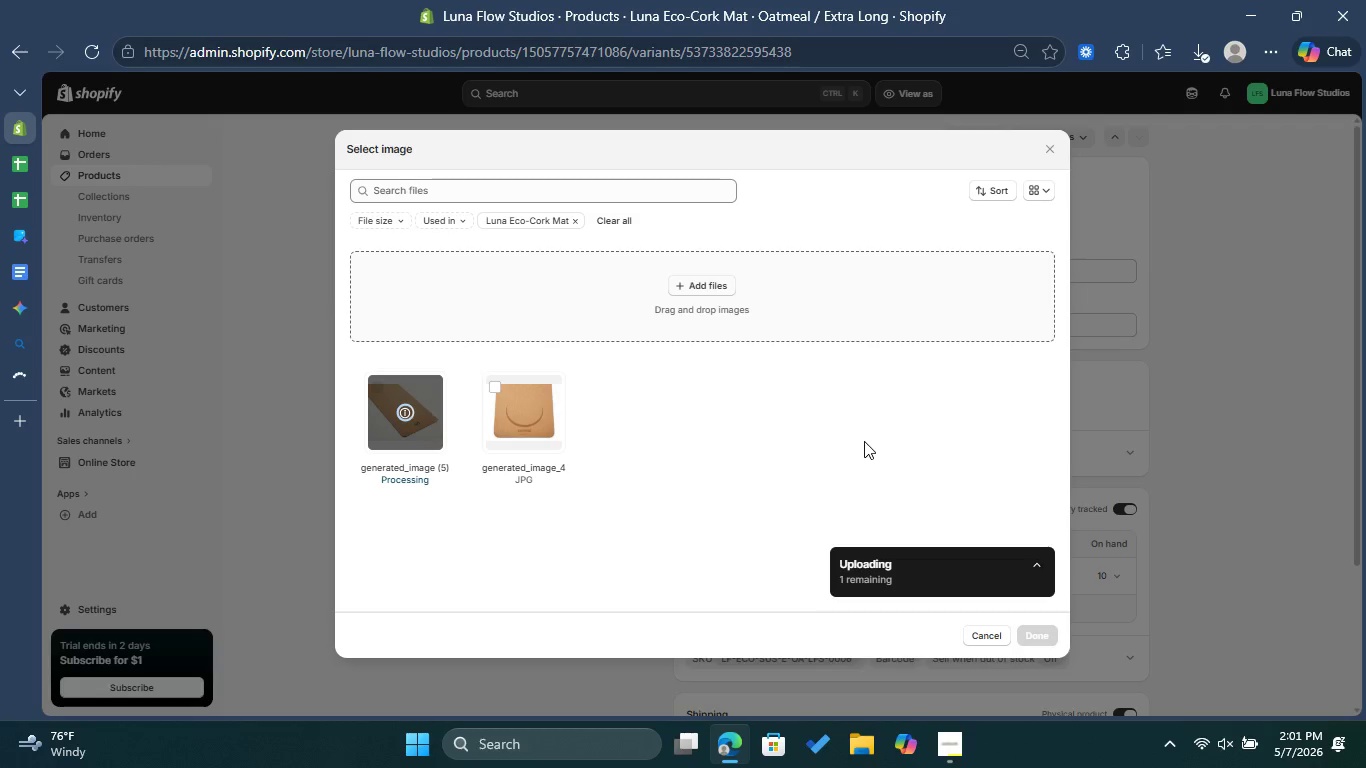 
wait(8.94)
 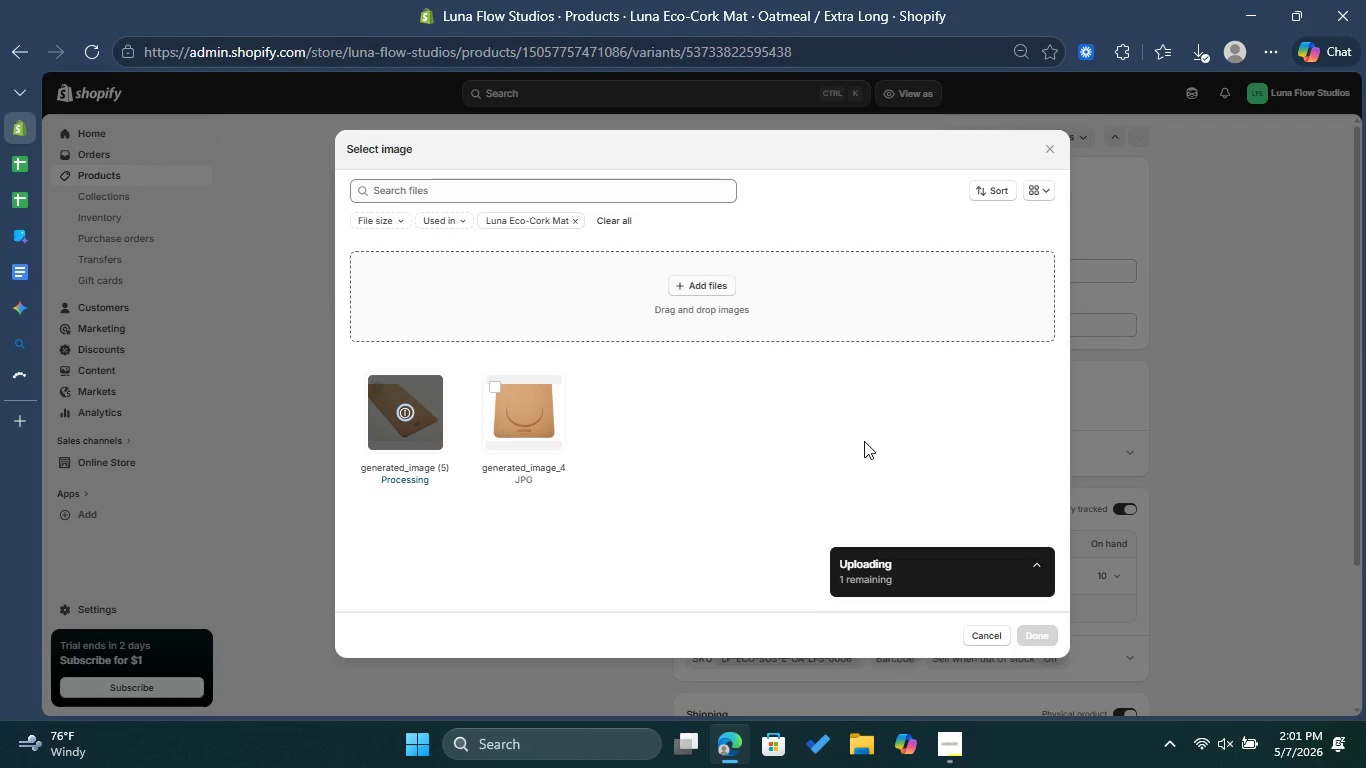 
left_click([1037, 642])
 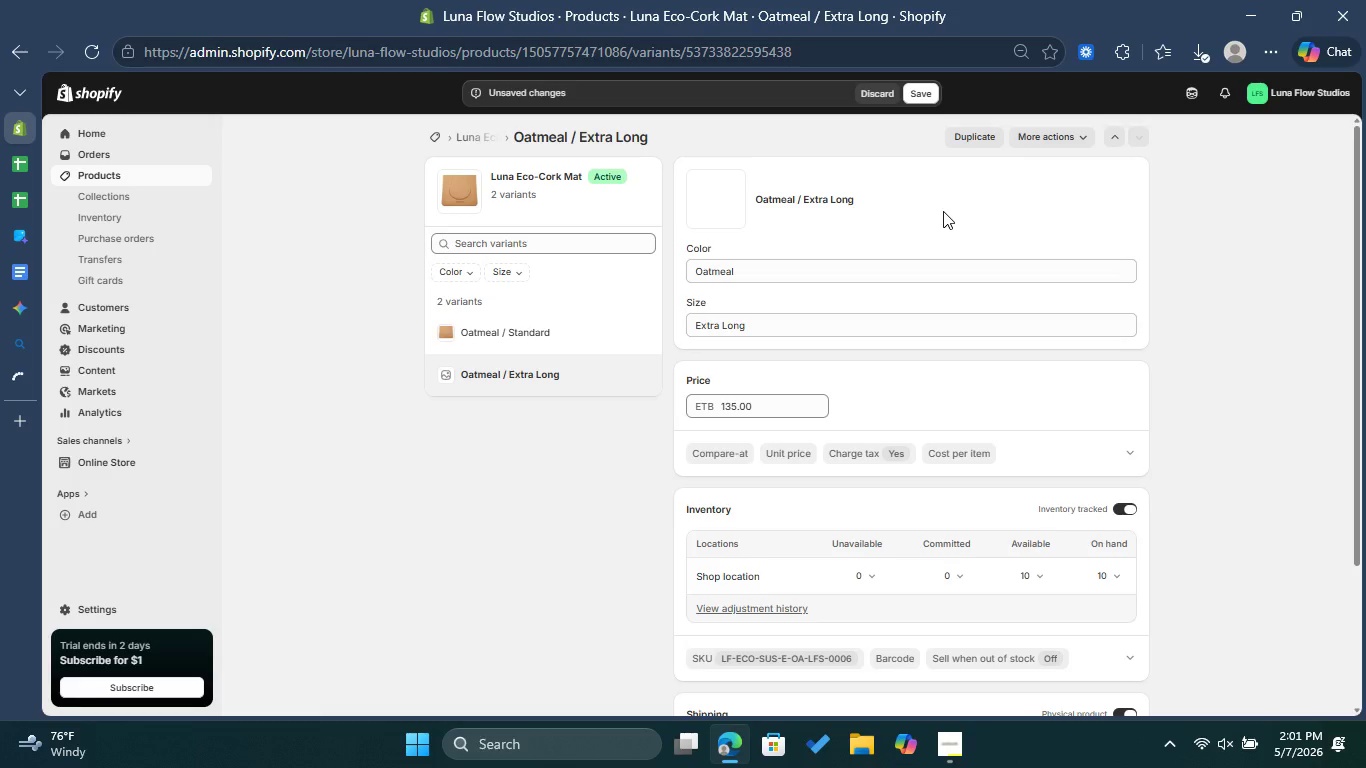 
scroll: coordinate [933, 308], scroll_direction: down, amount: 2.0
 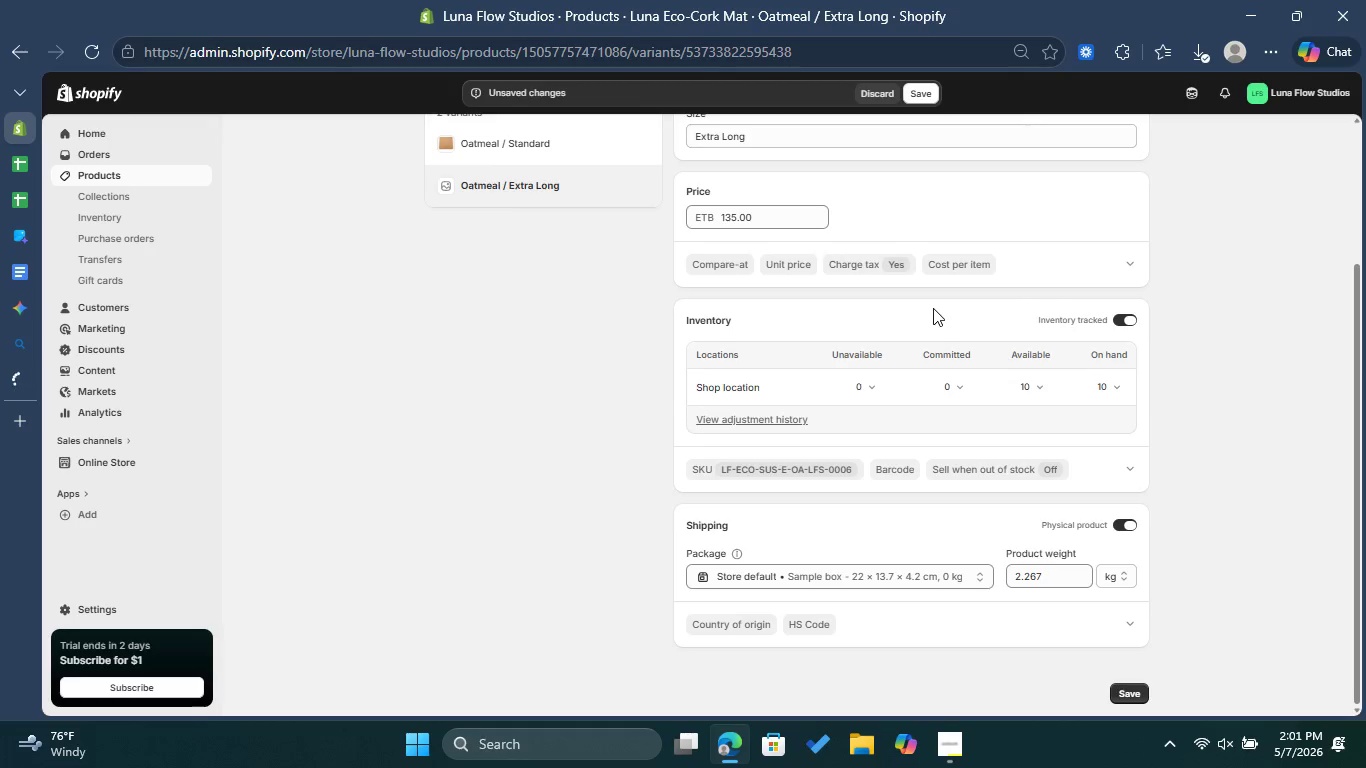 
scroll: coordinate [933, 308], scroll_direction: up, amount: 3.0
 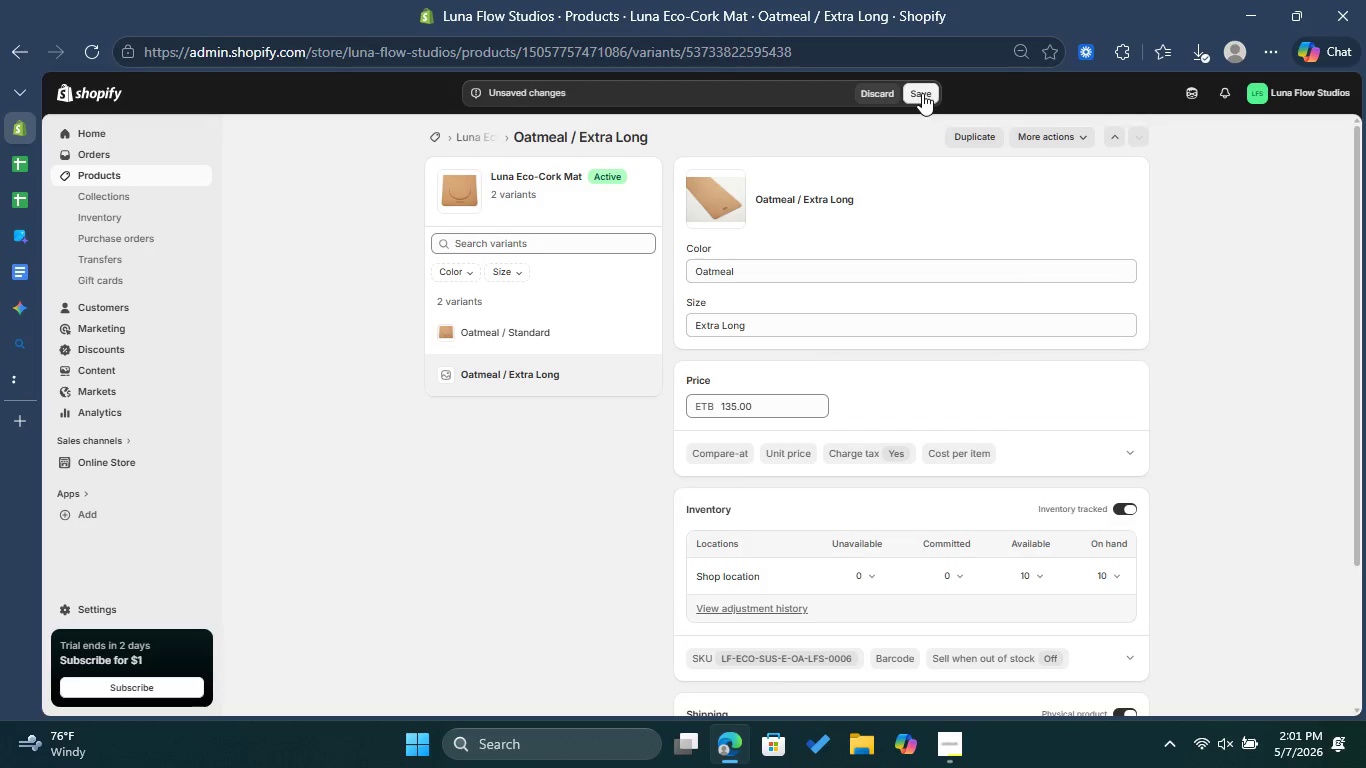 
left_click([922, 93])
 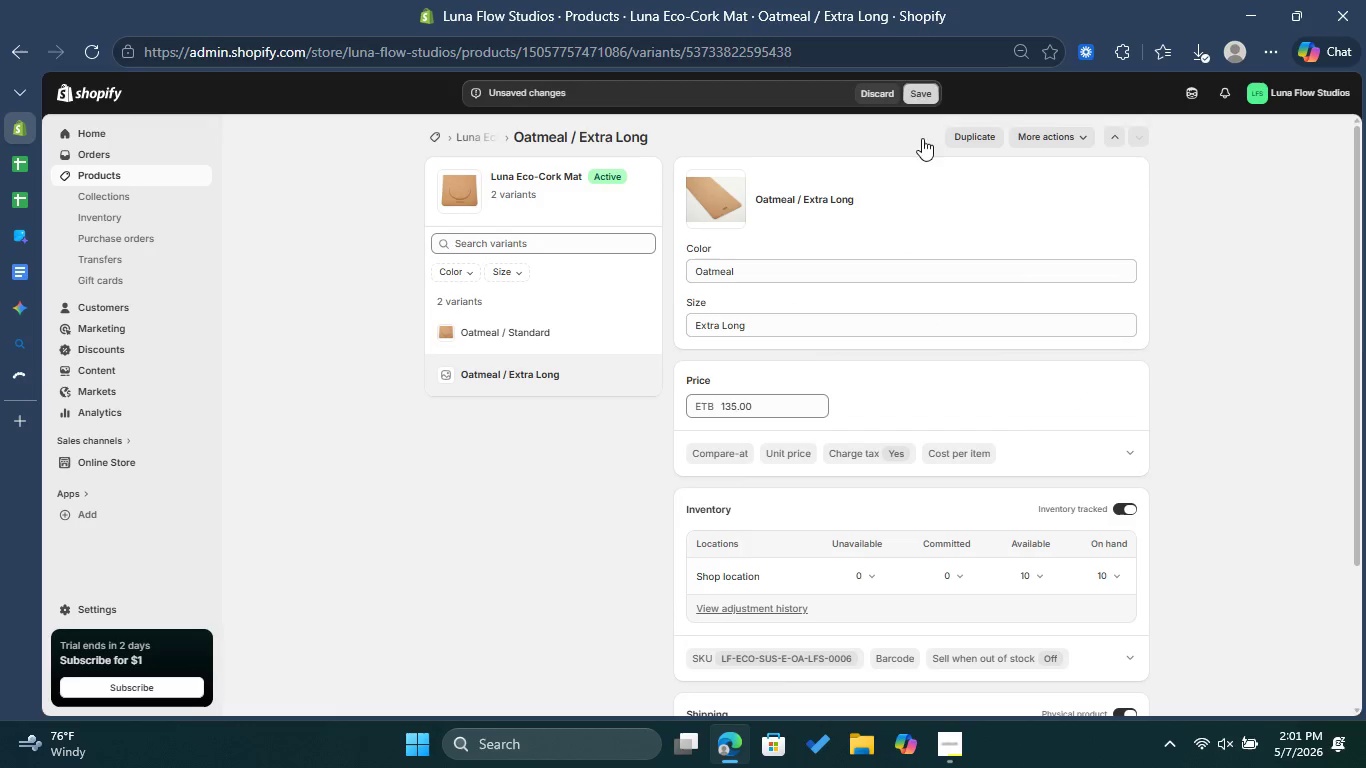 
mouse_move([894, 174])
 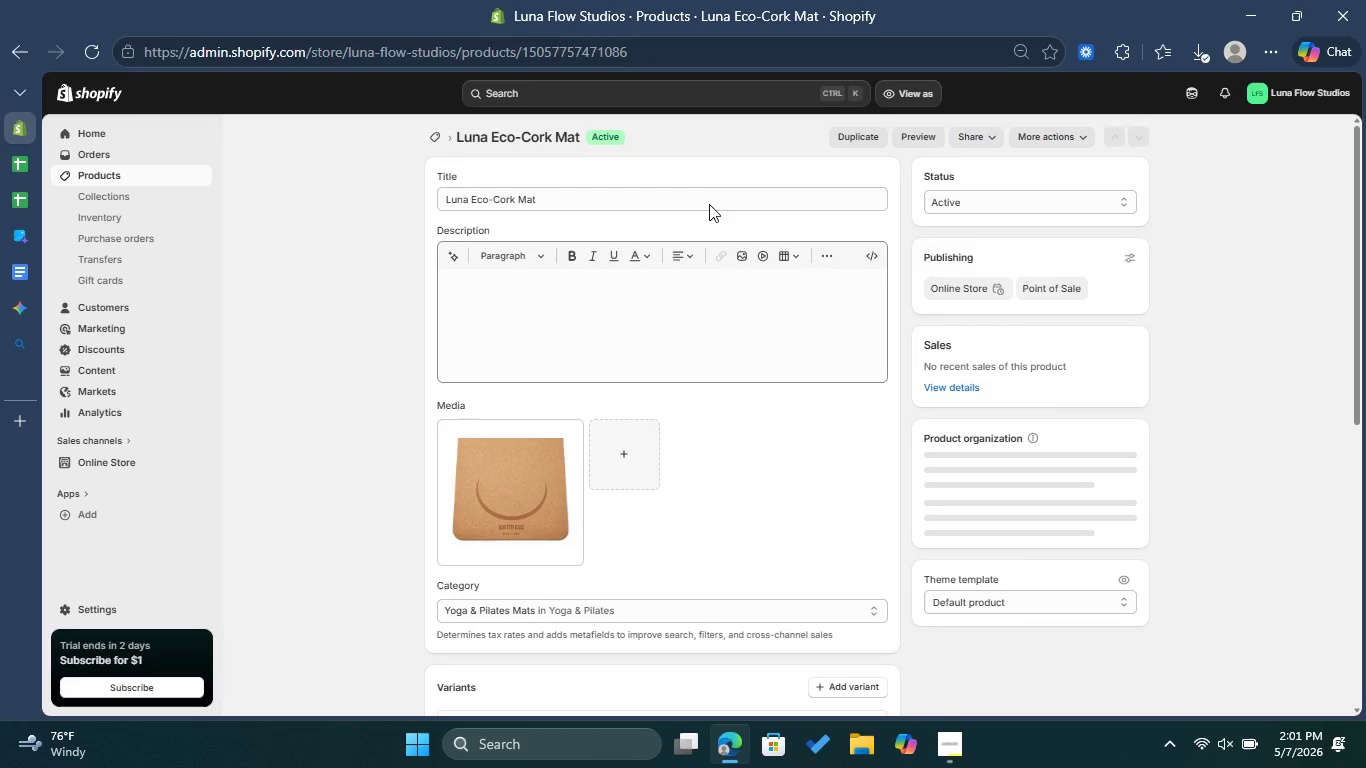 
wait(9.51)
 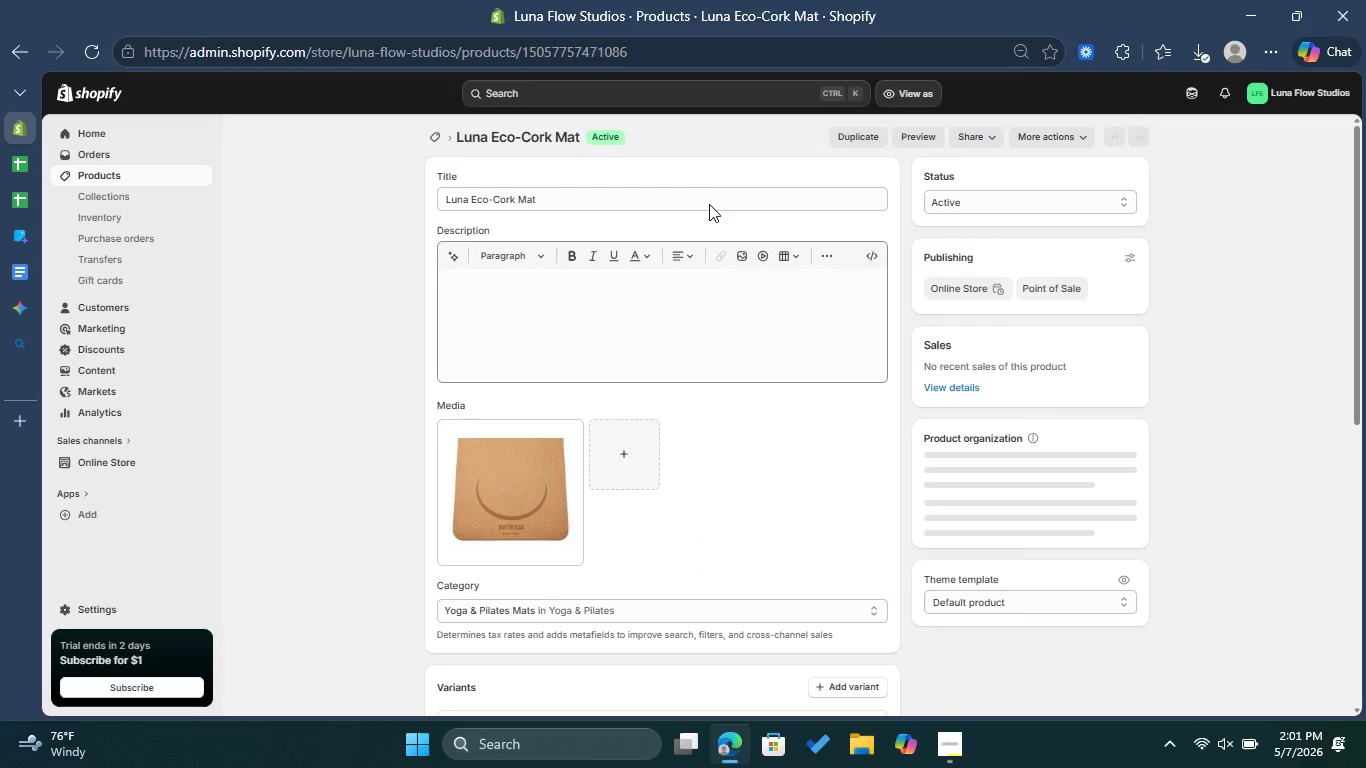 
left_click([650, 483])
 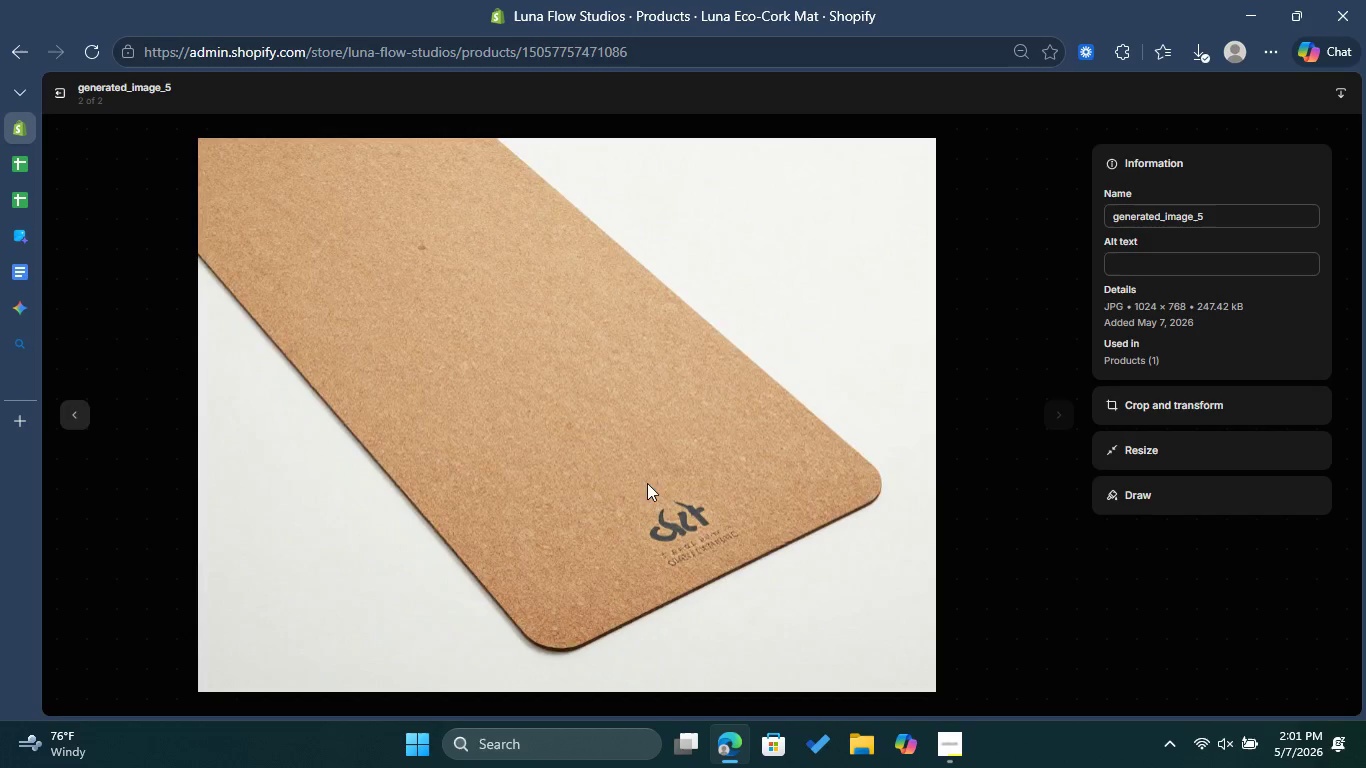 
left_click([1160, 270])
 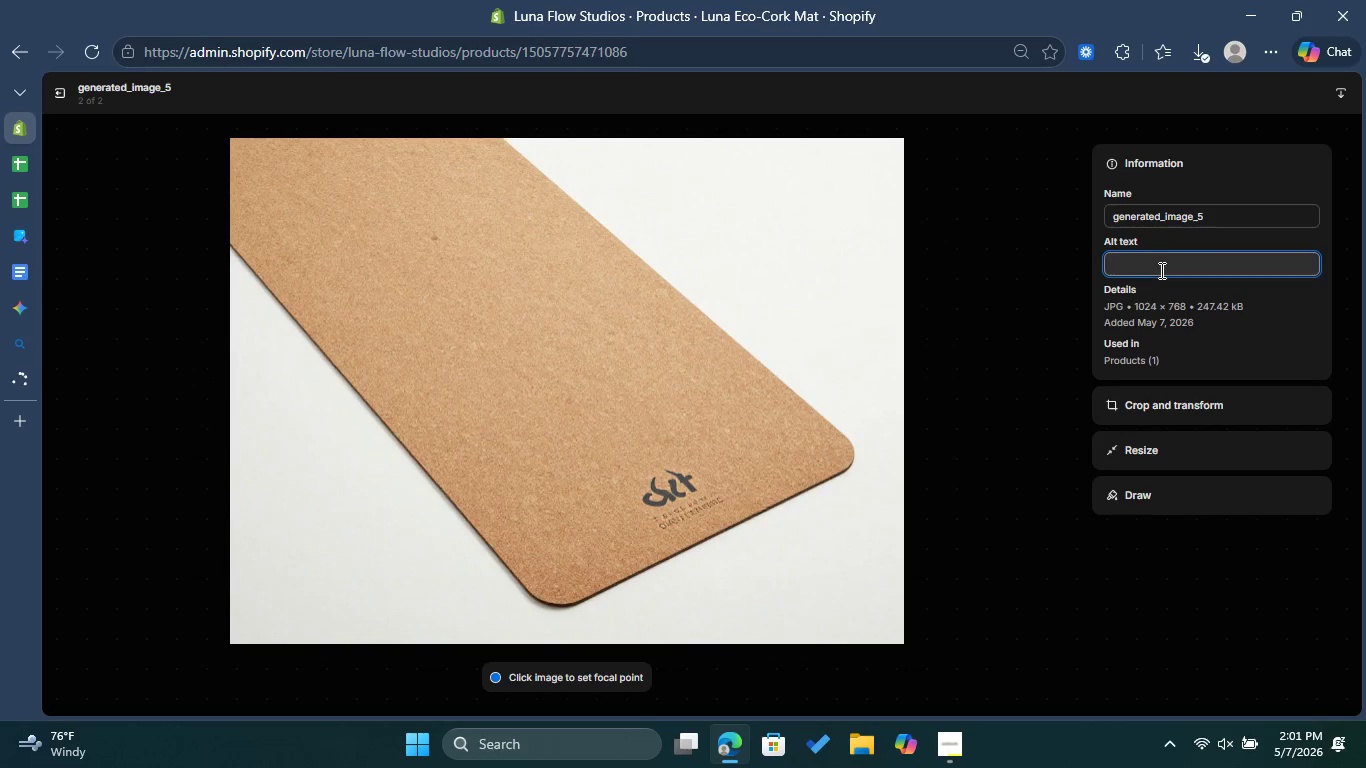 
key(Control+ControlLeft)
 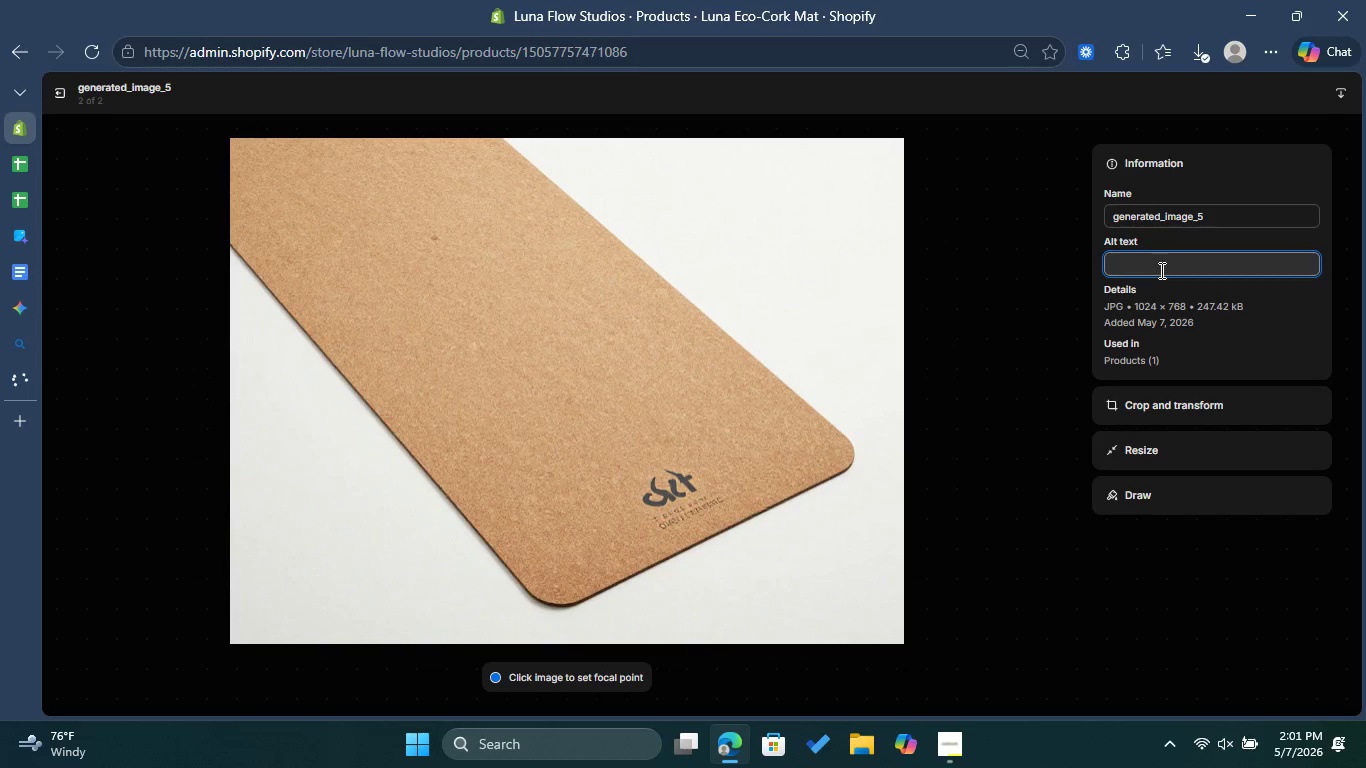 
key(Control+V)
 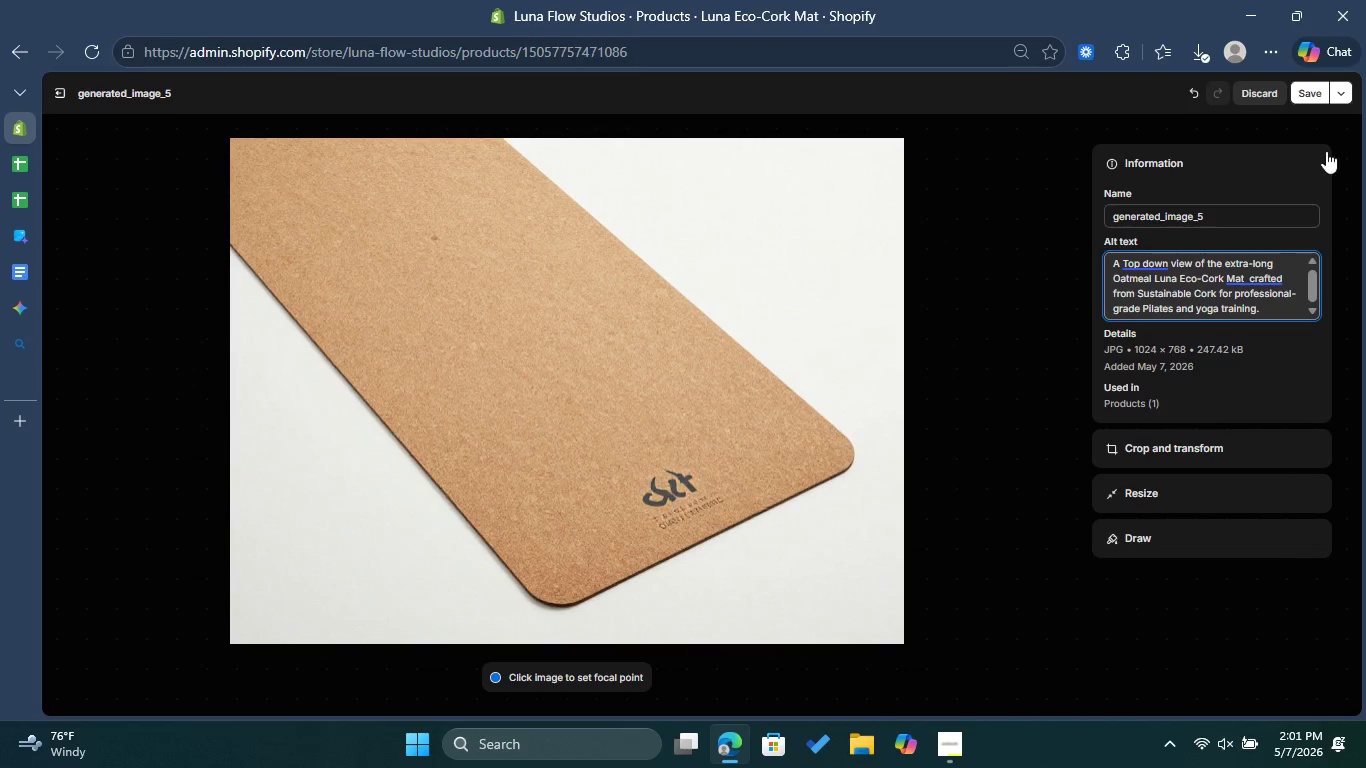 
left_click([1314, 97])
 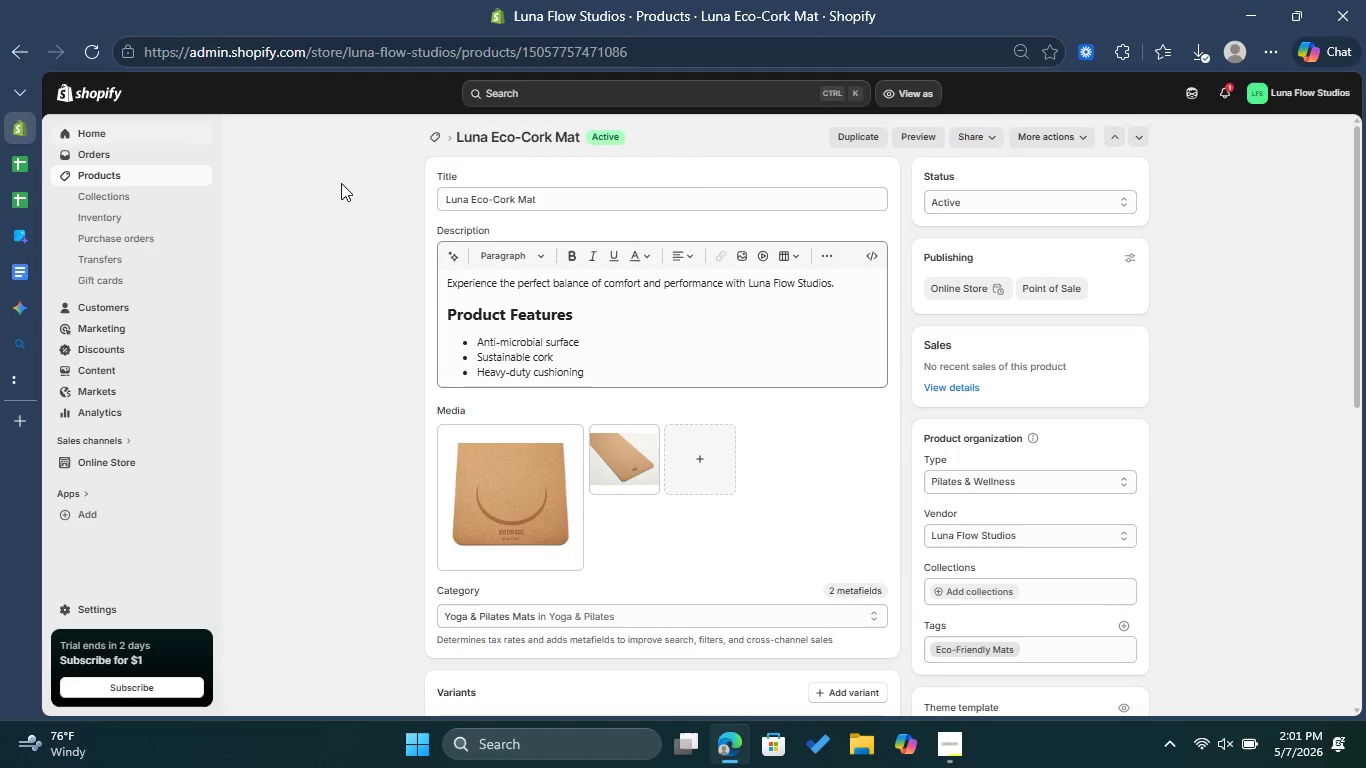 
wait(5.75)
 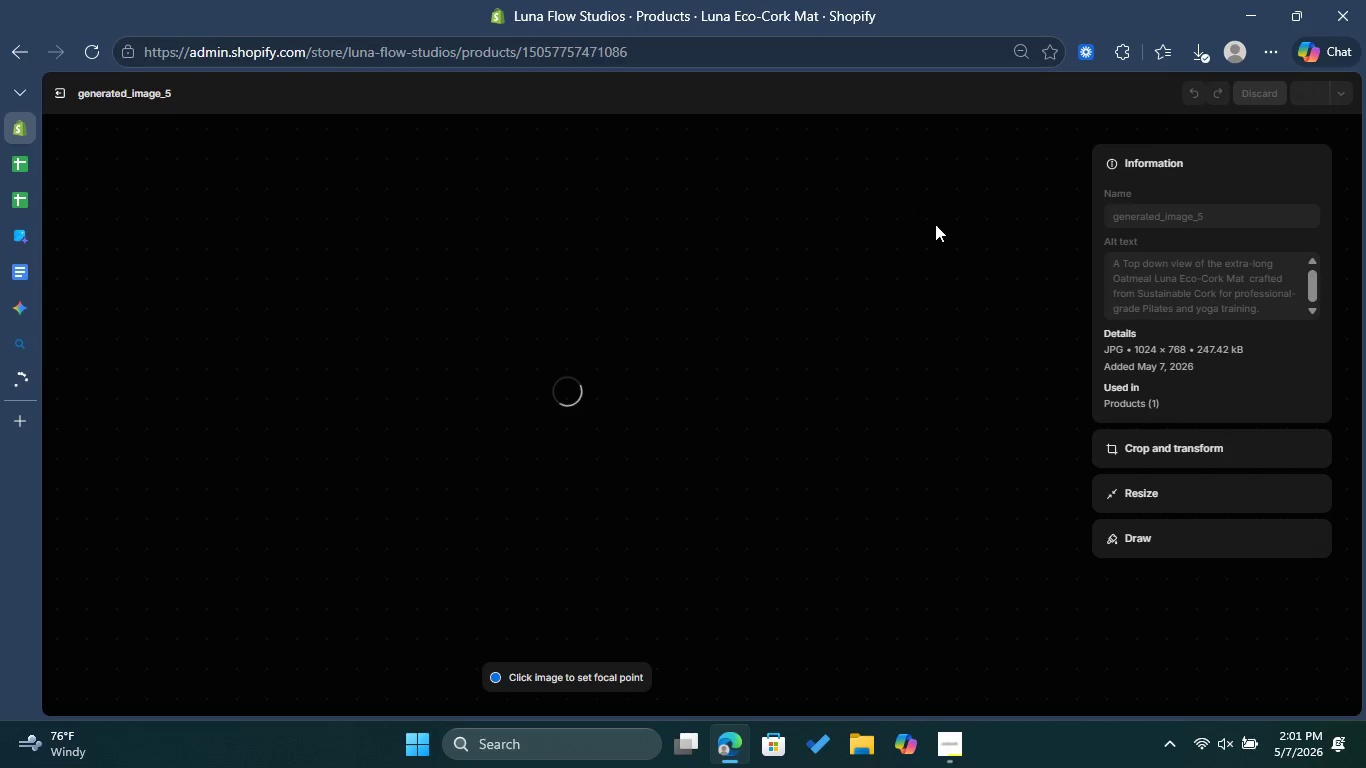 
scroll: coordinate [941, 442], scroll_direction: down, amount: 13.0
 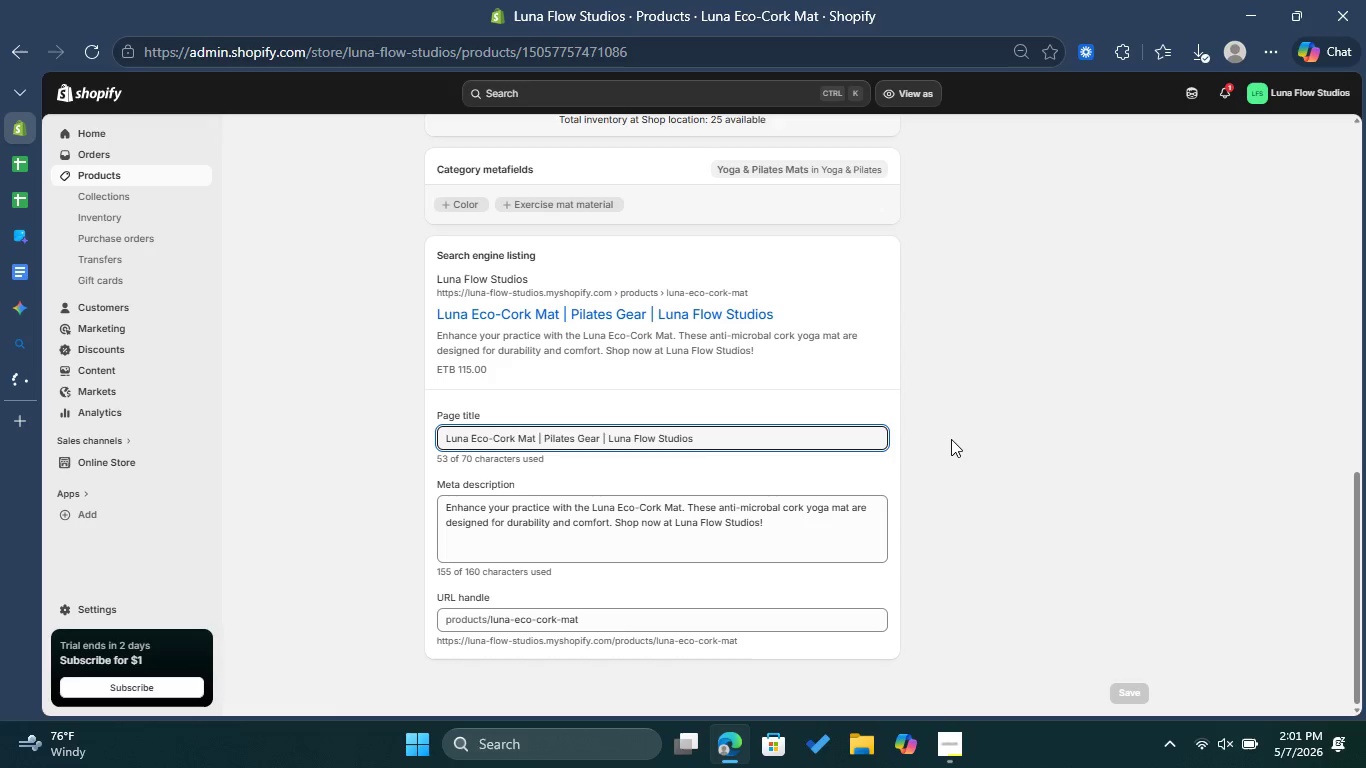 
scroll: coordinate [940, 430], scroll_direction: up, amount: 8.0
 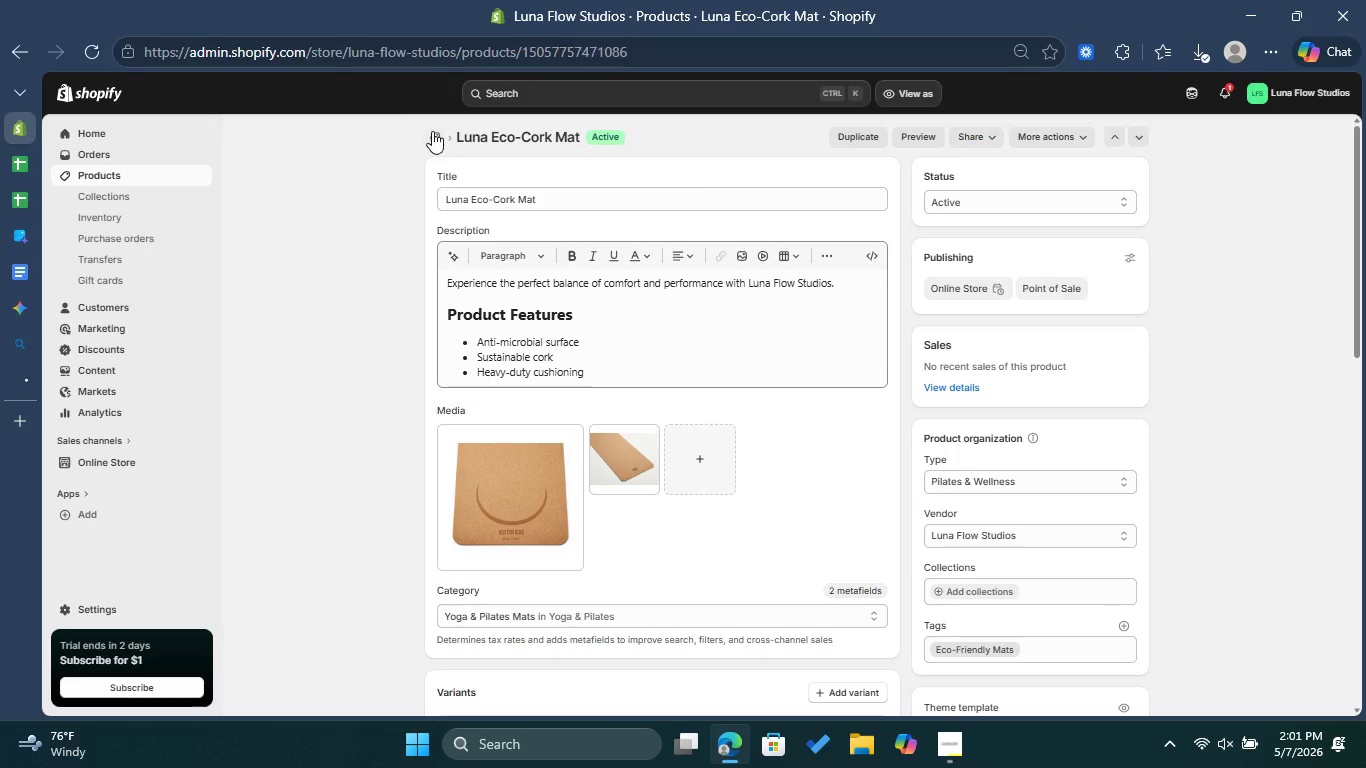 
left_click([432, 131])
 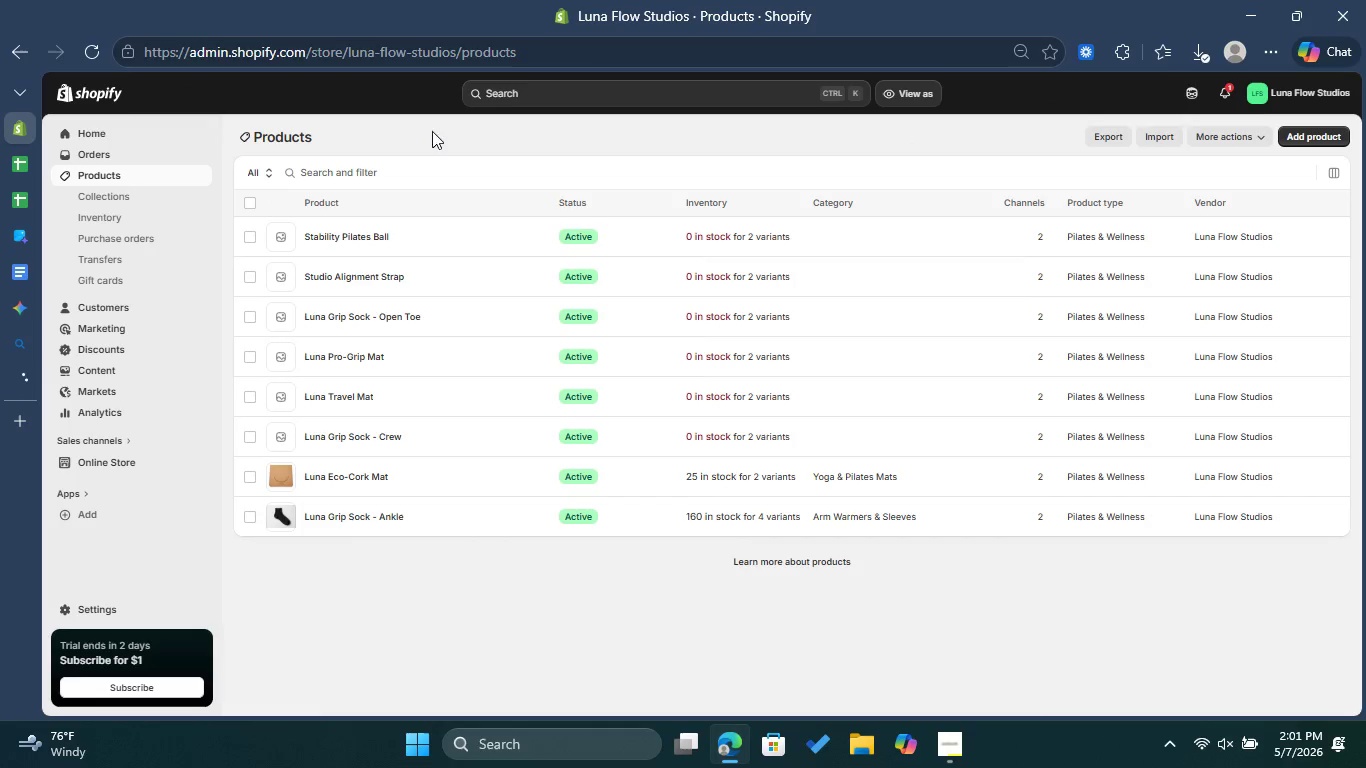 
wait(5.3)
 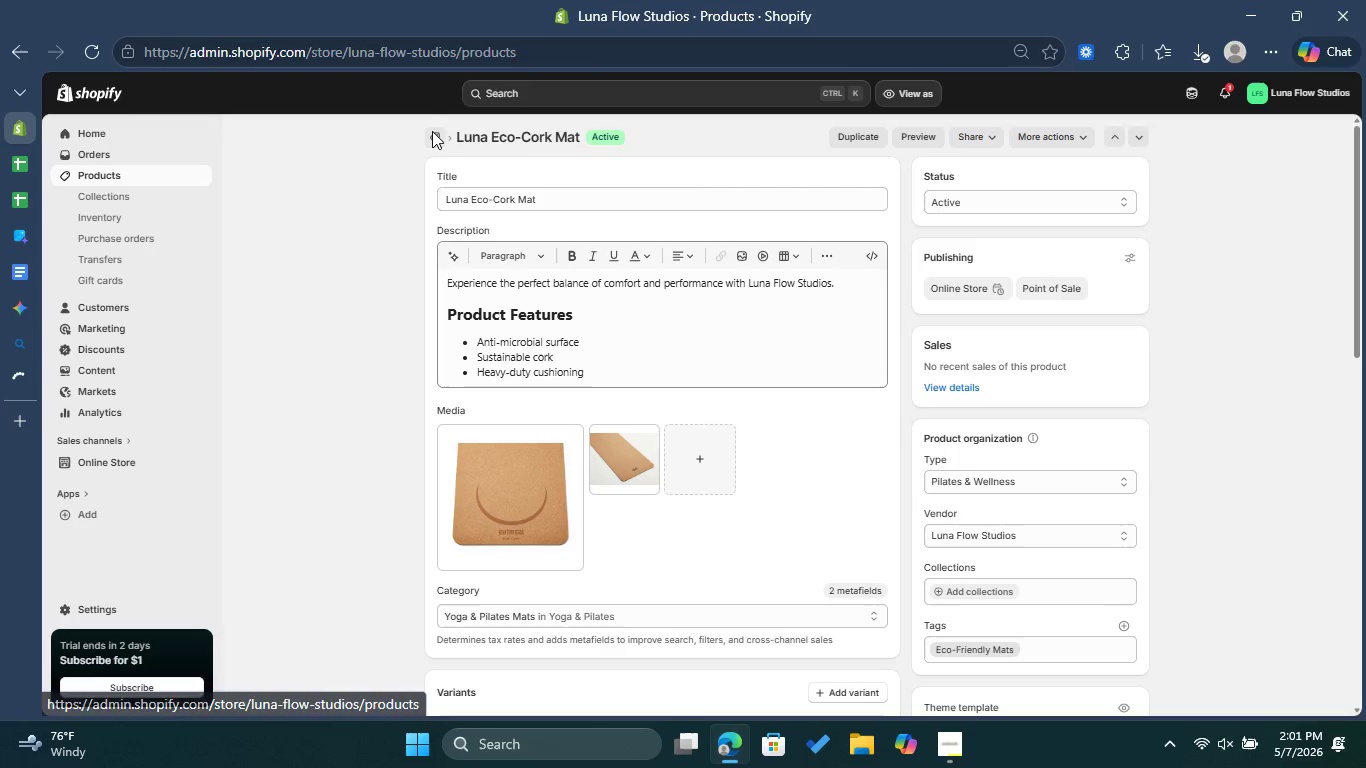 
left_click([380, 438])
 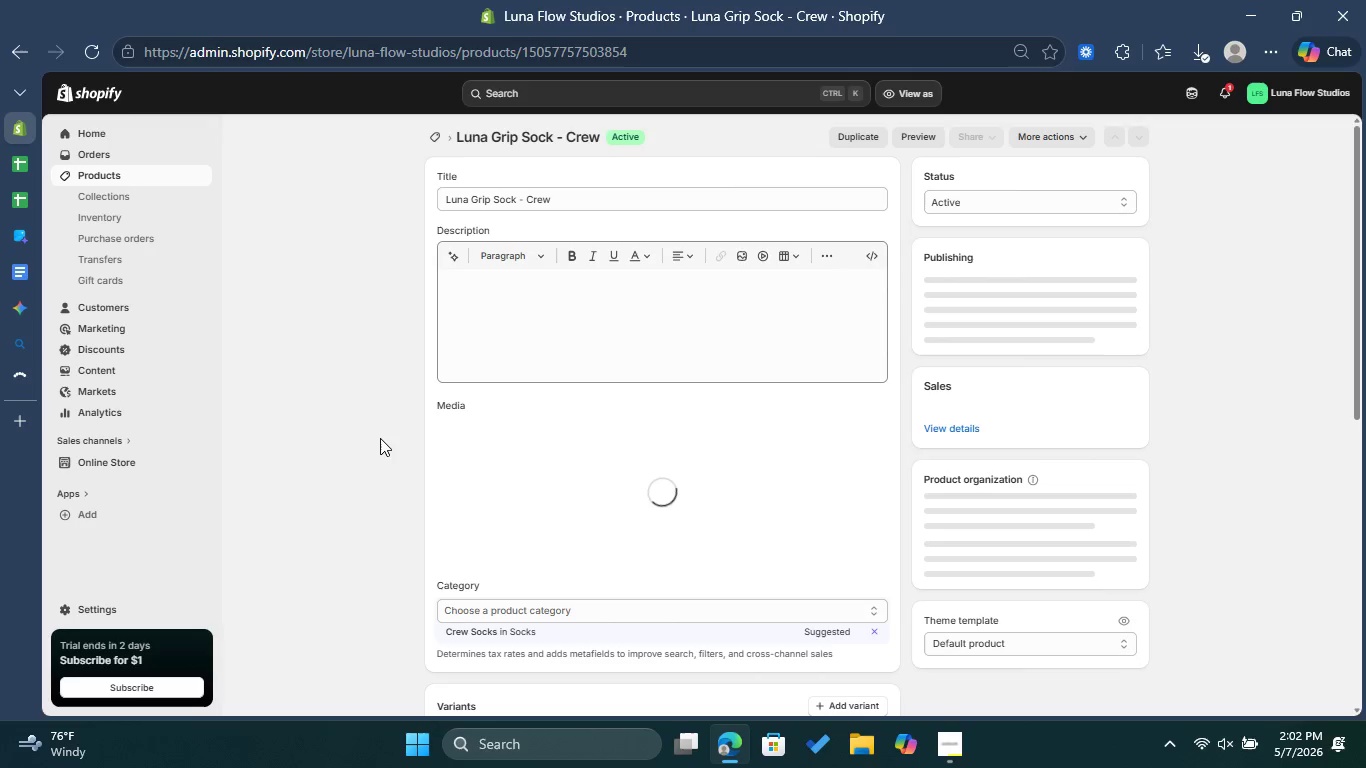 
wait(9.86)
 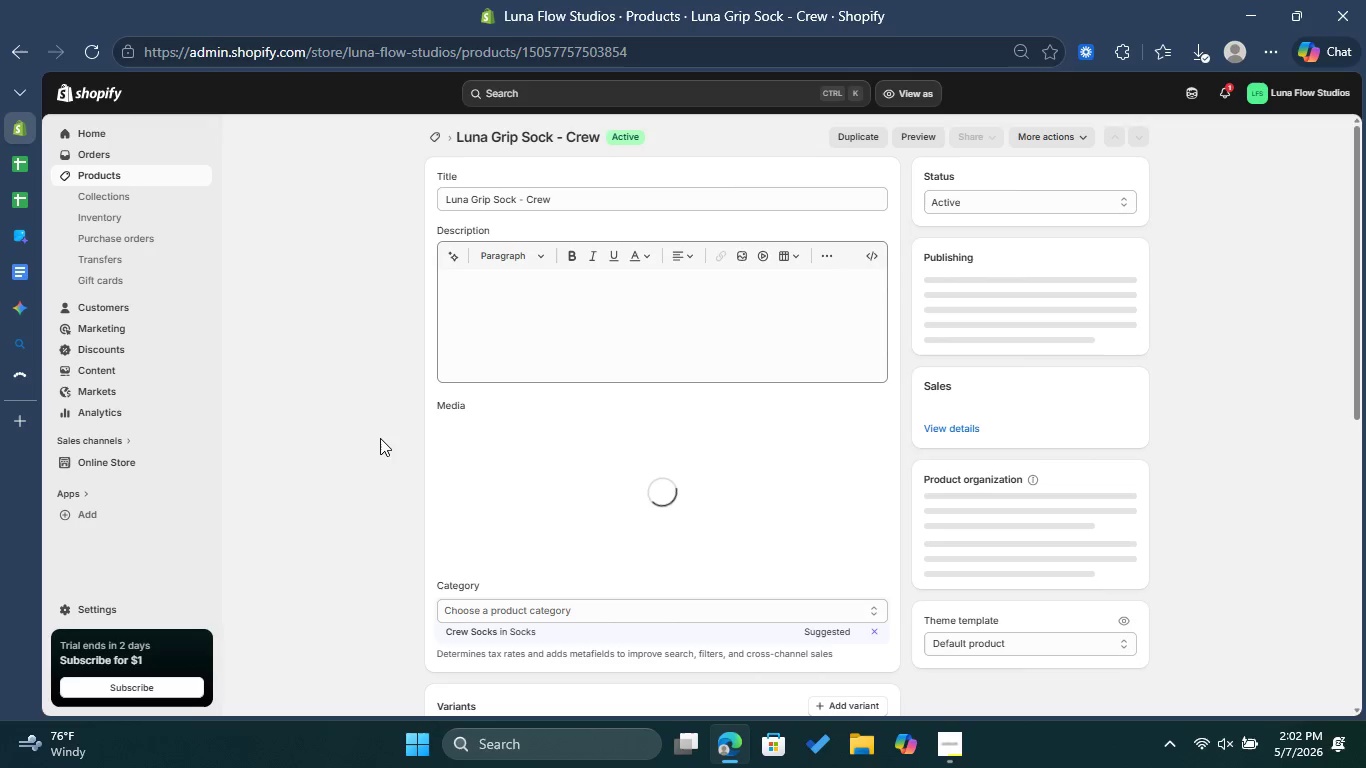 
left_click([553, 343])
 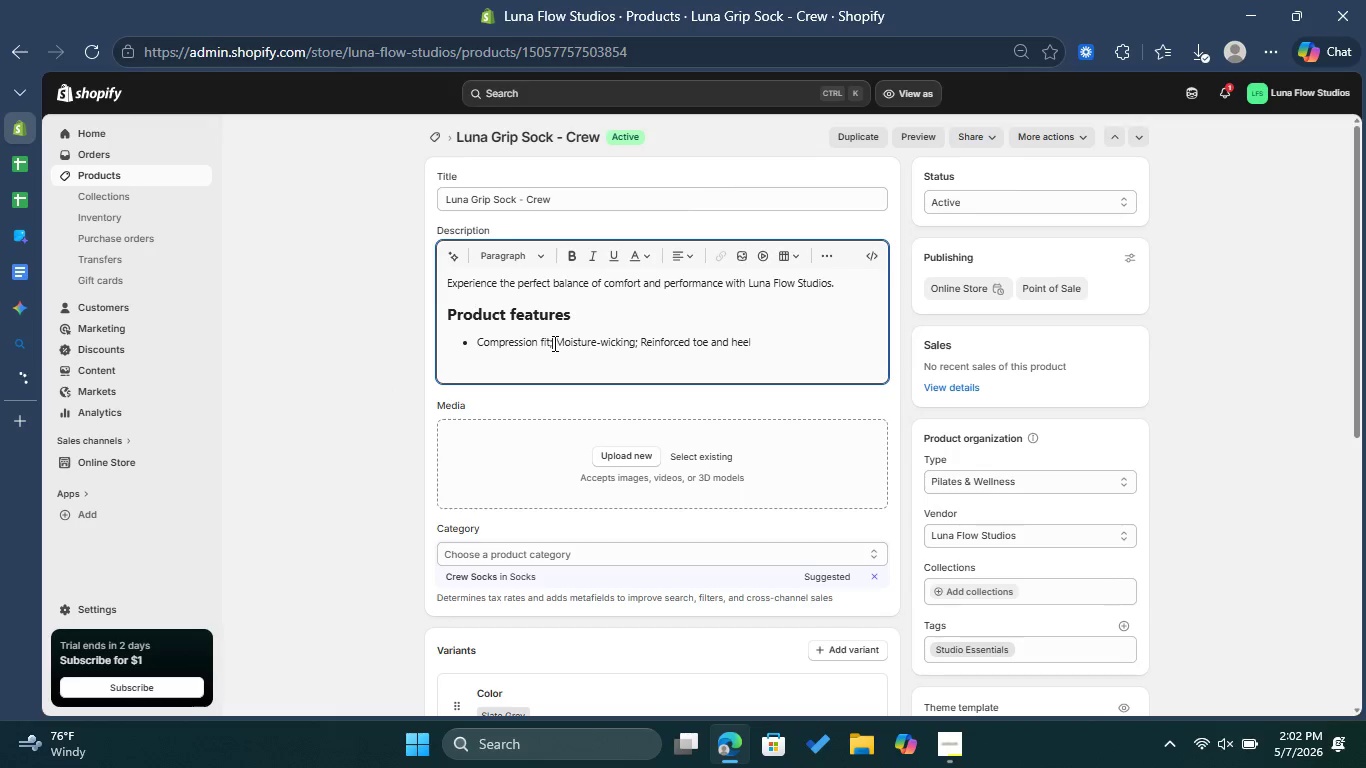 
key(Delete)
 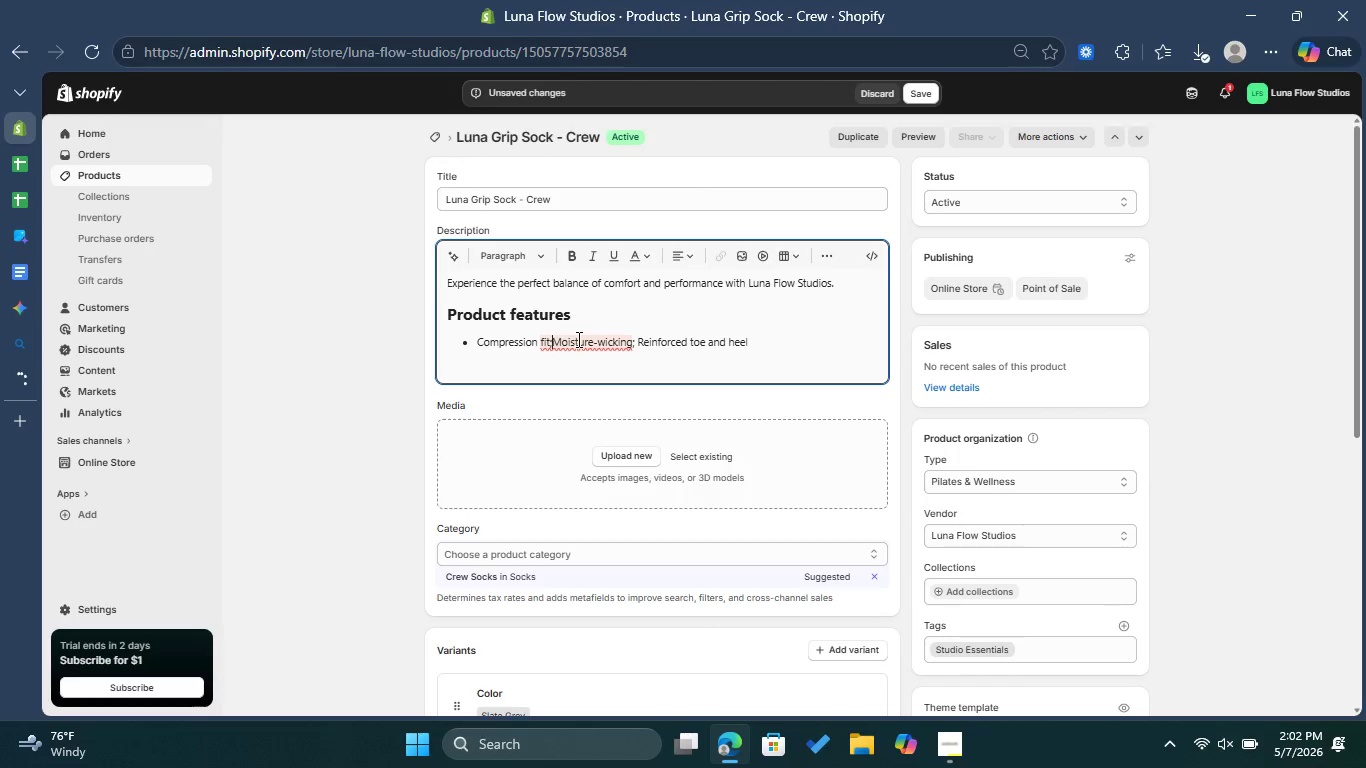 
key(Backspace)
 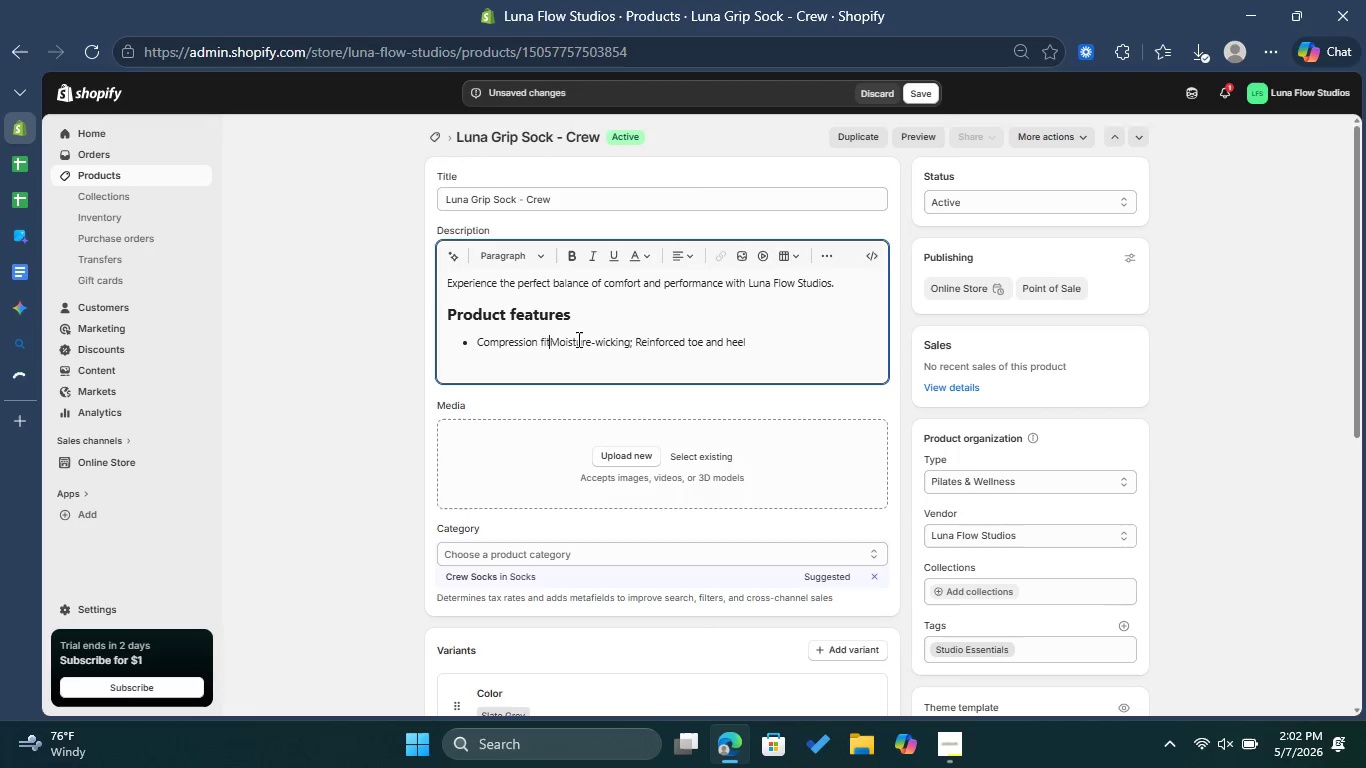 
key(Enter)
 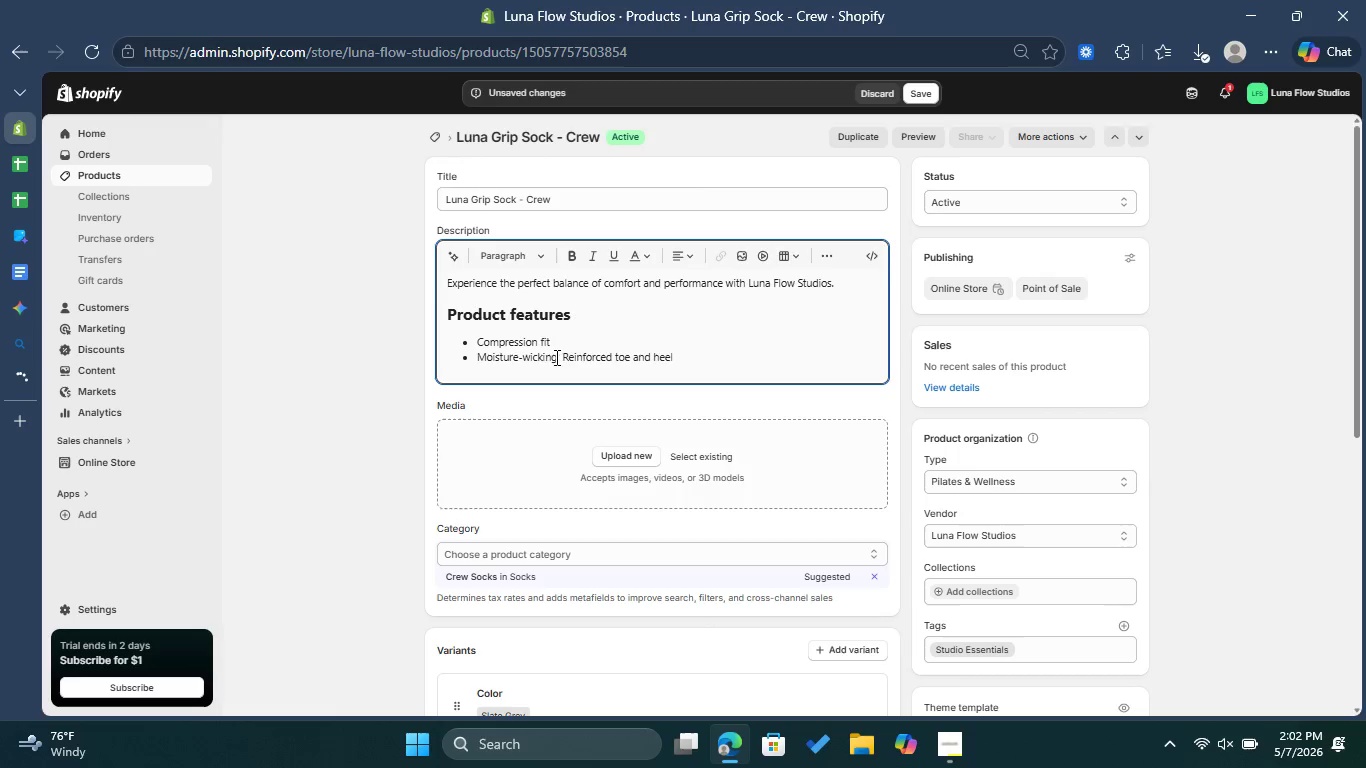 
left_click([564, 355])
 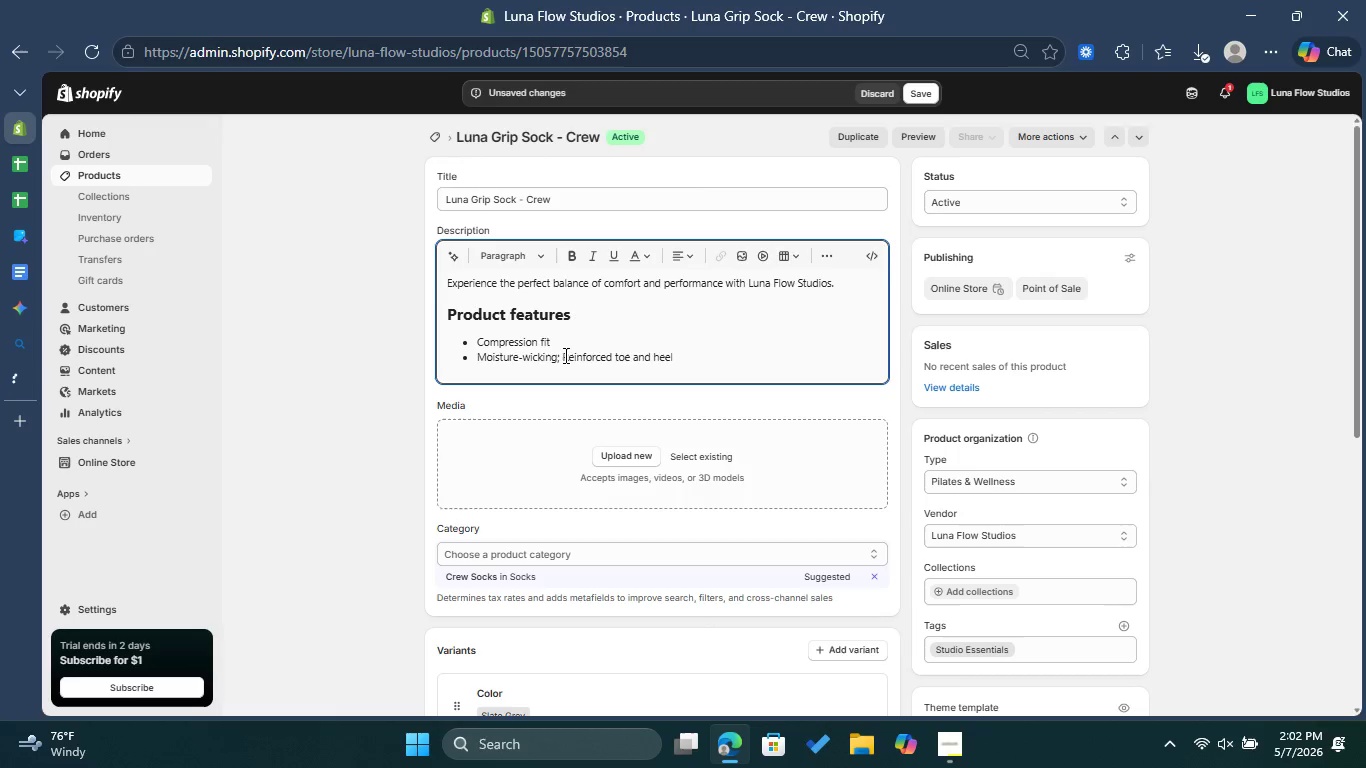 
key(Backspace)
 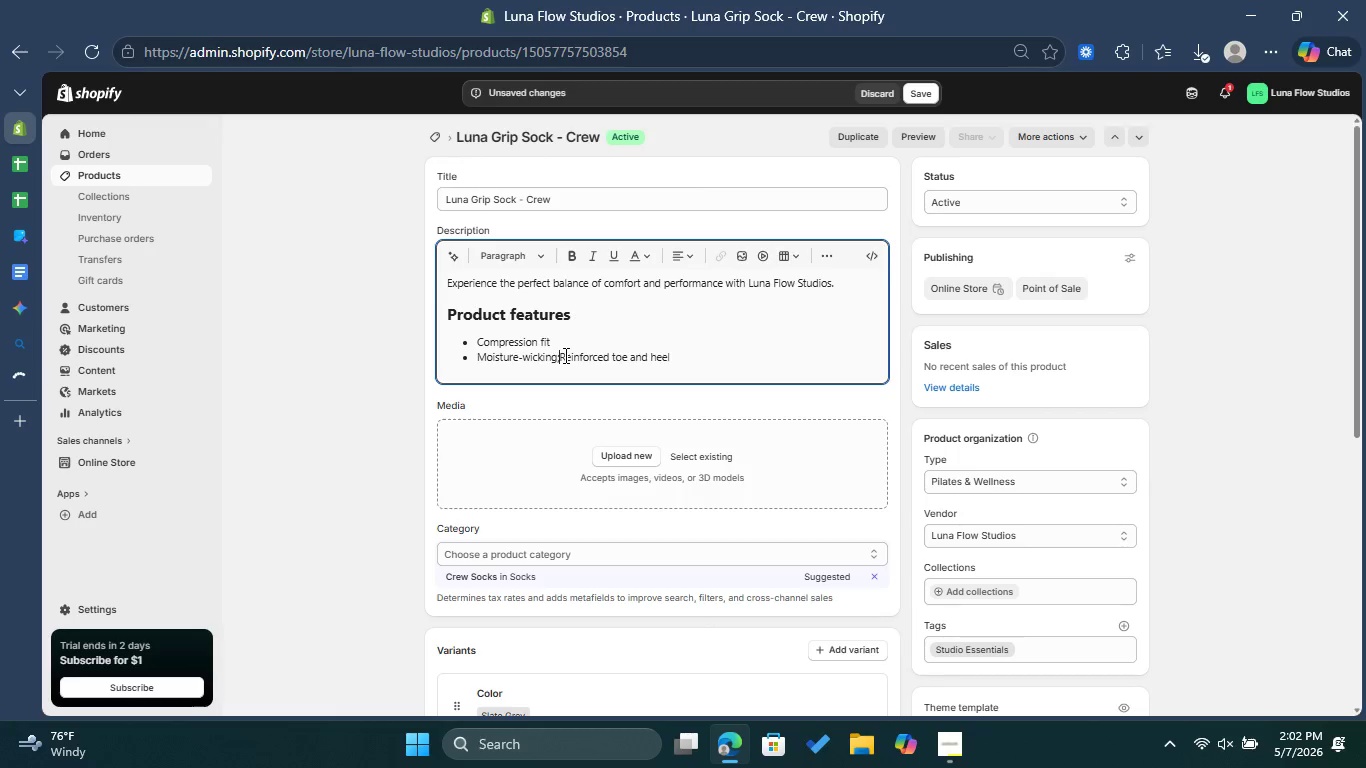 
key(Backspace)
 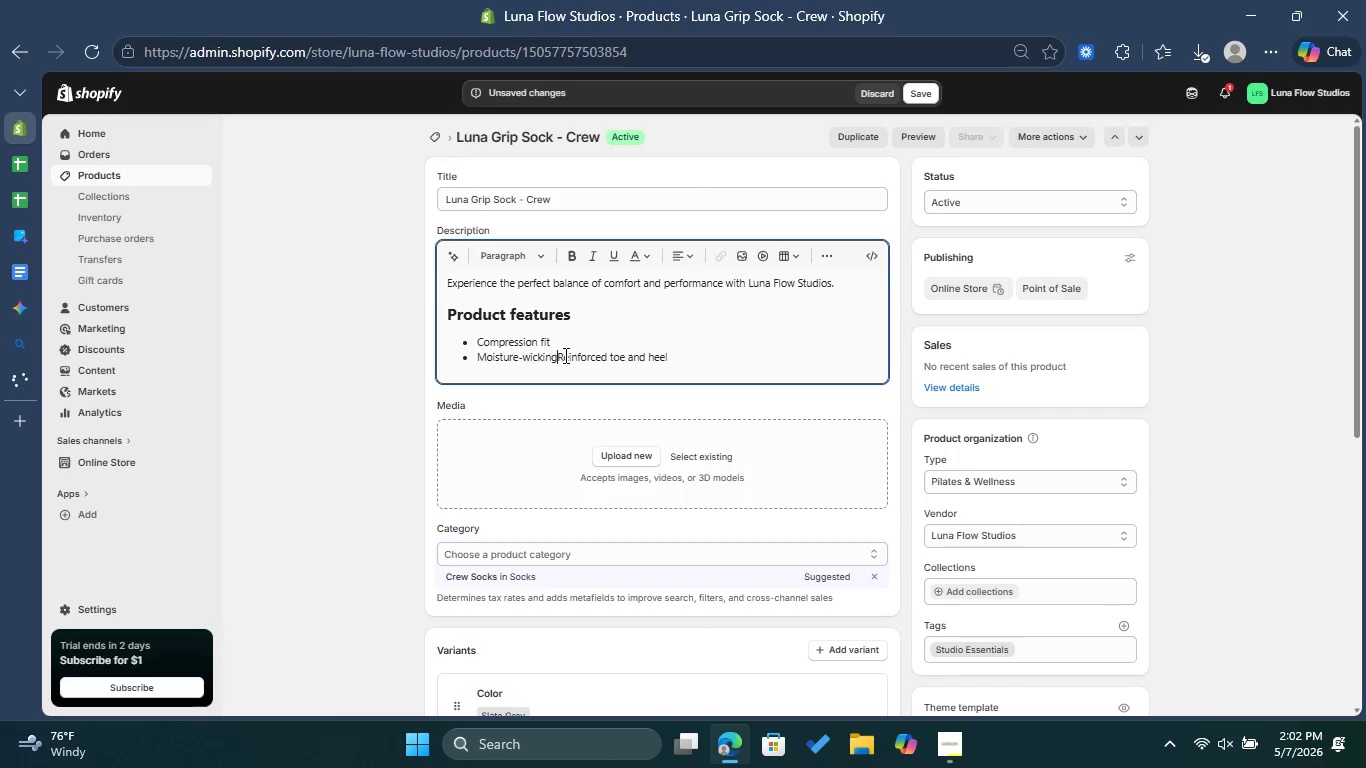 
key(Enter)
 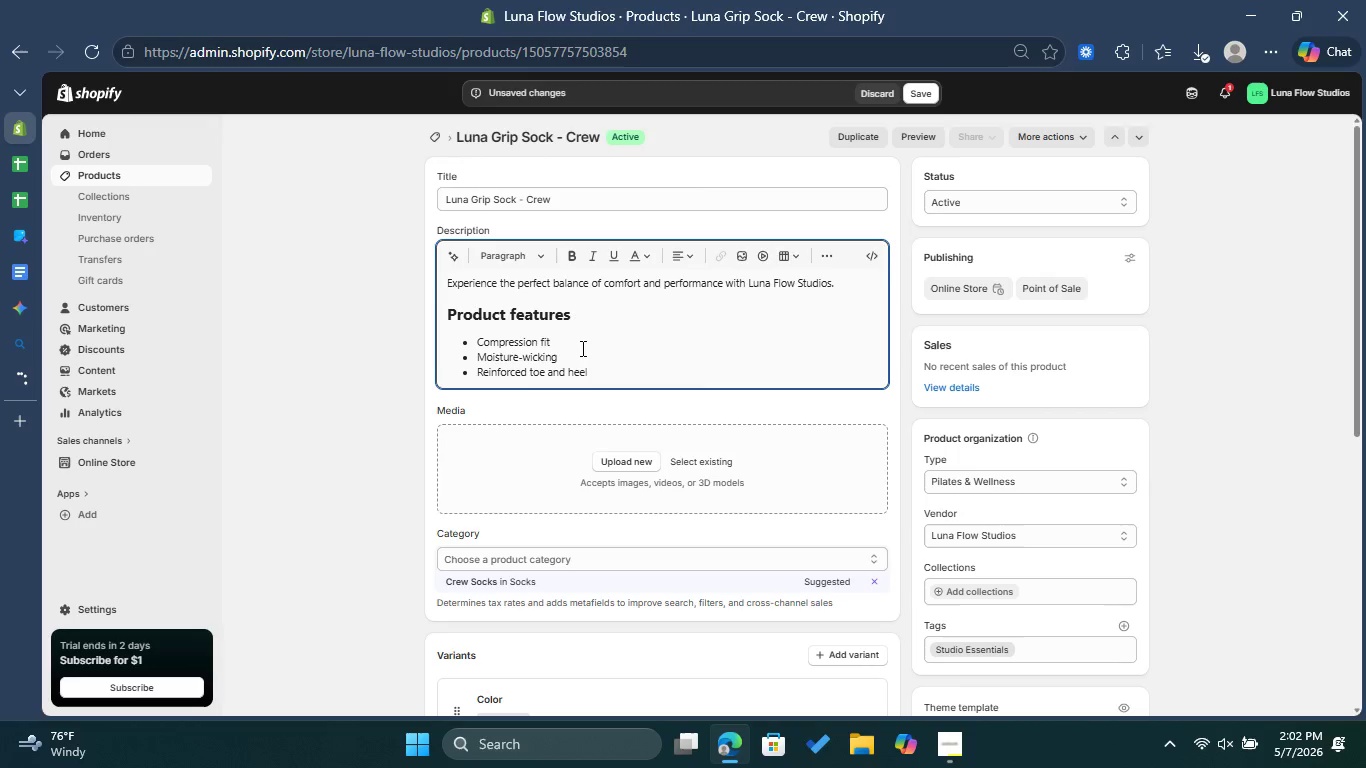 
left_click([608, 335])
 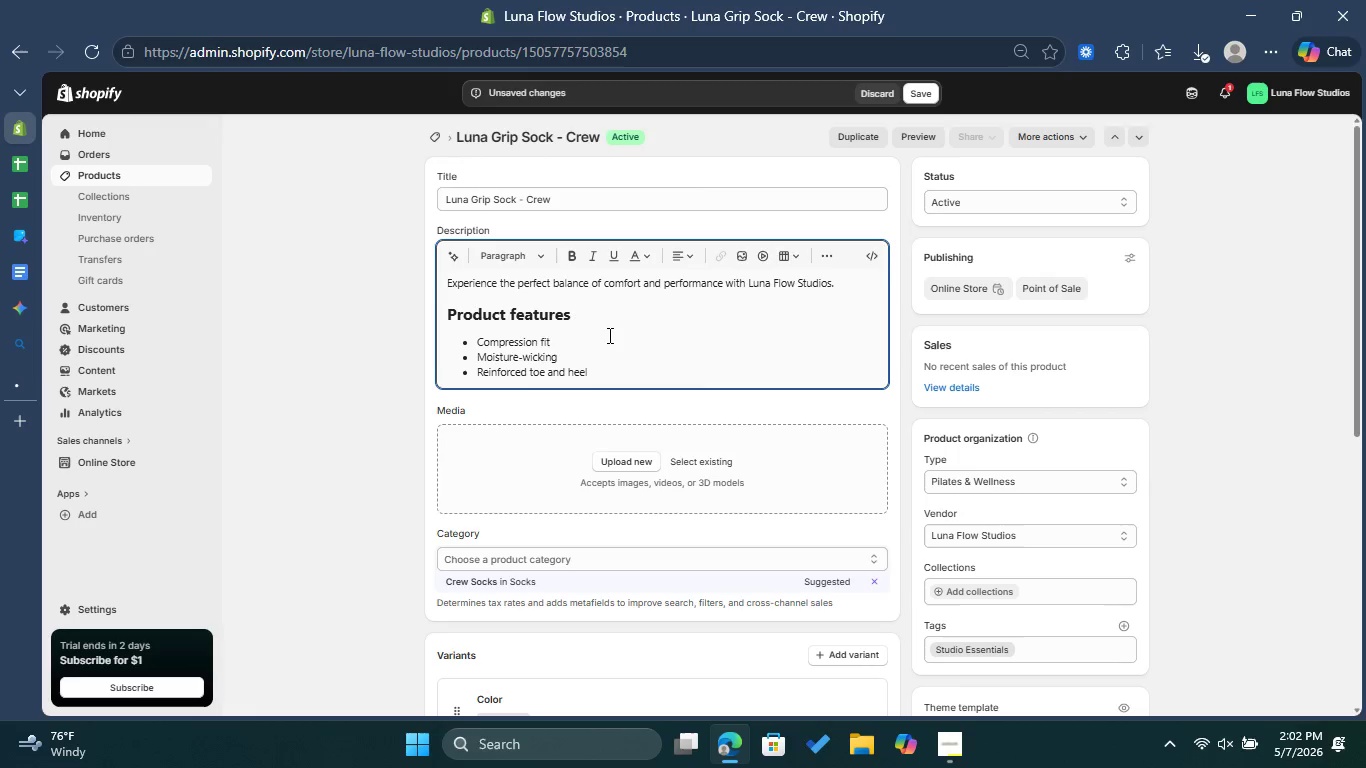 
wait(27.28)
 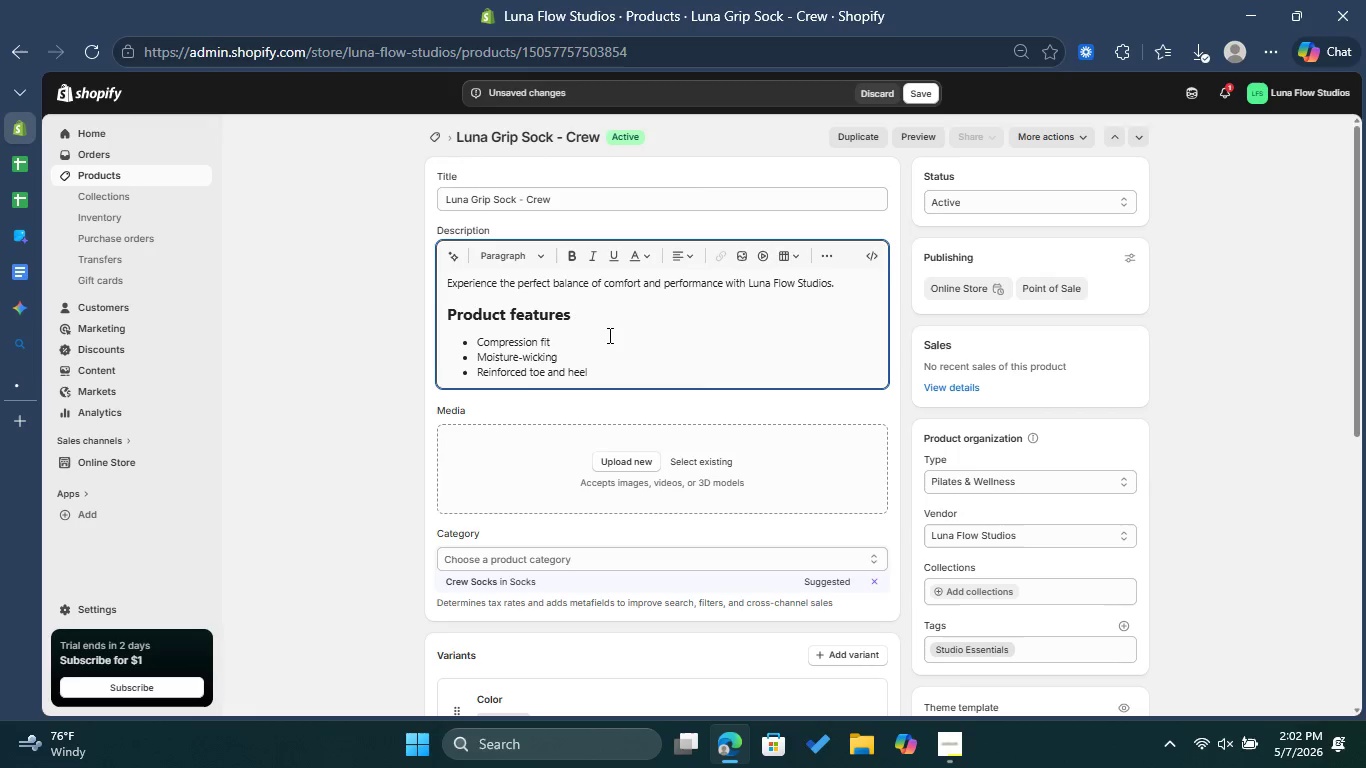 
scroll: coordinate [631, 325], scroll_direction: down, amount: 1.0
 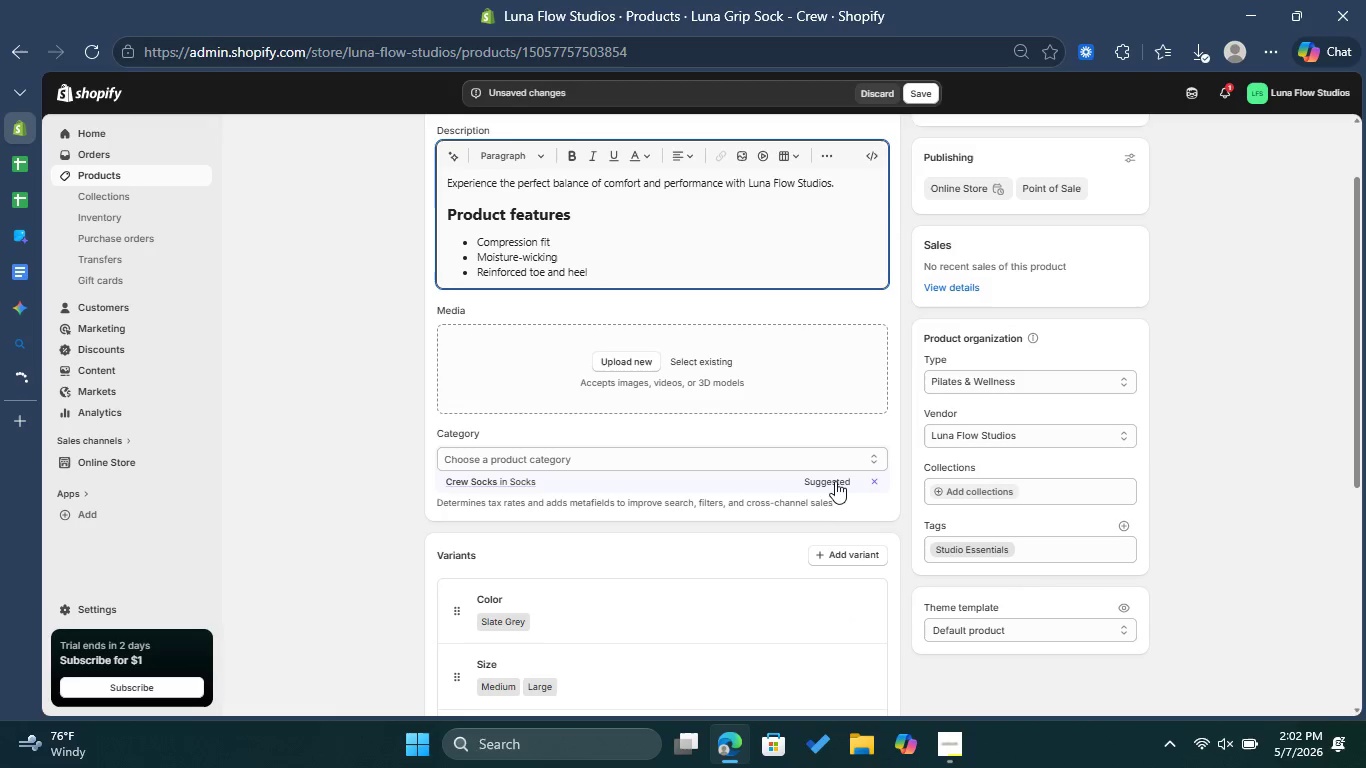 
left_click([834, 480])
 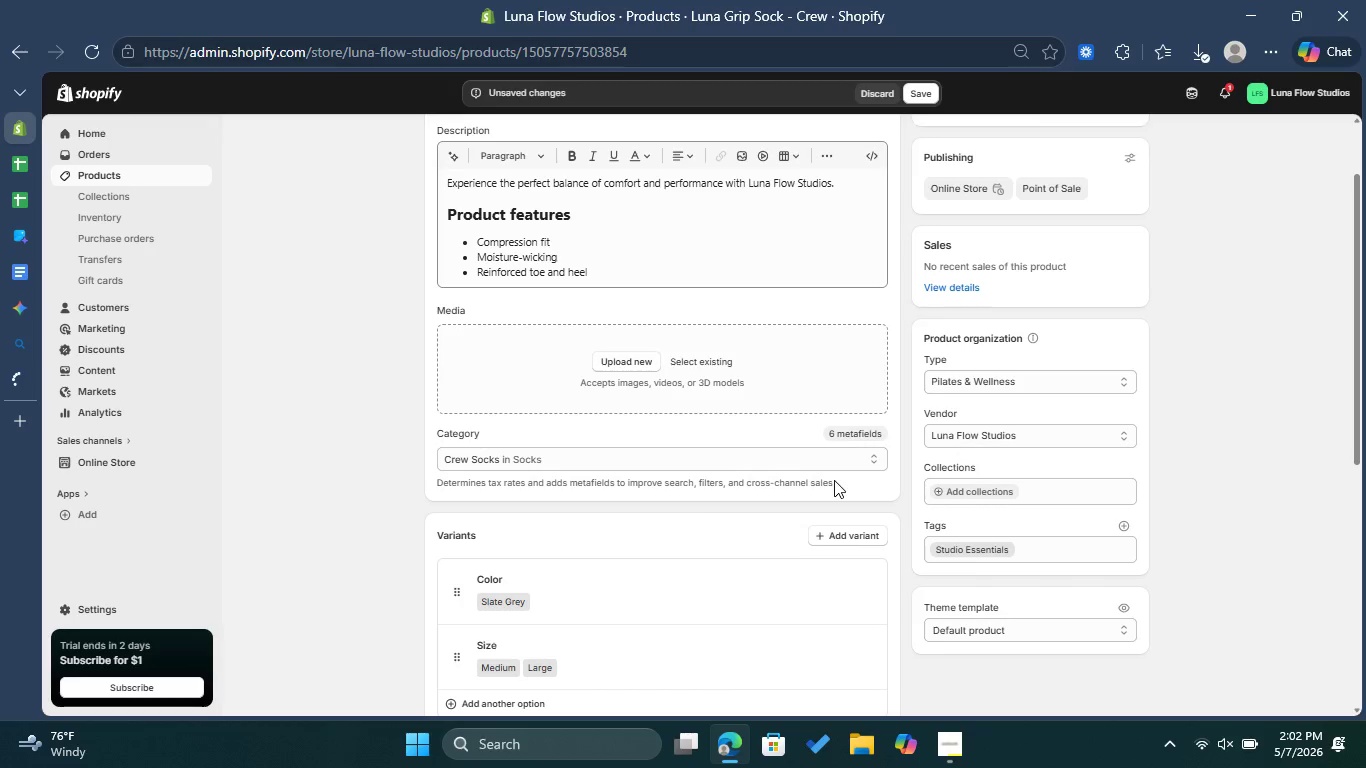 
wait(9.02)
 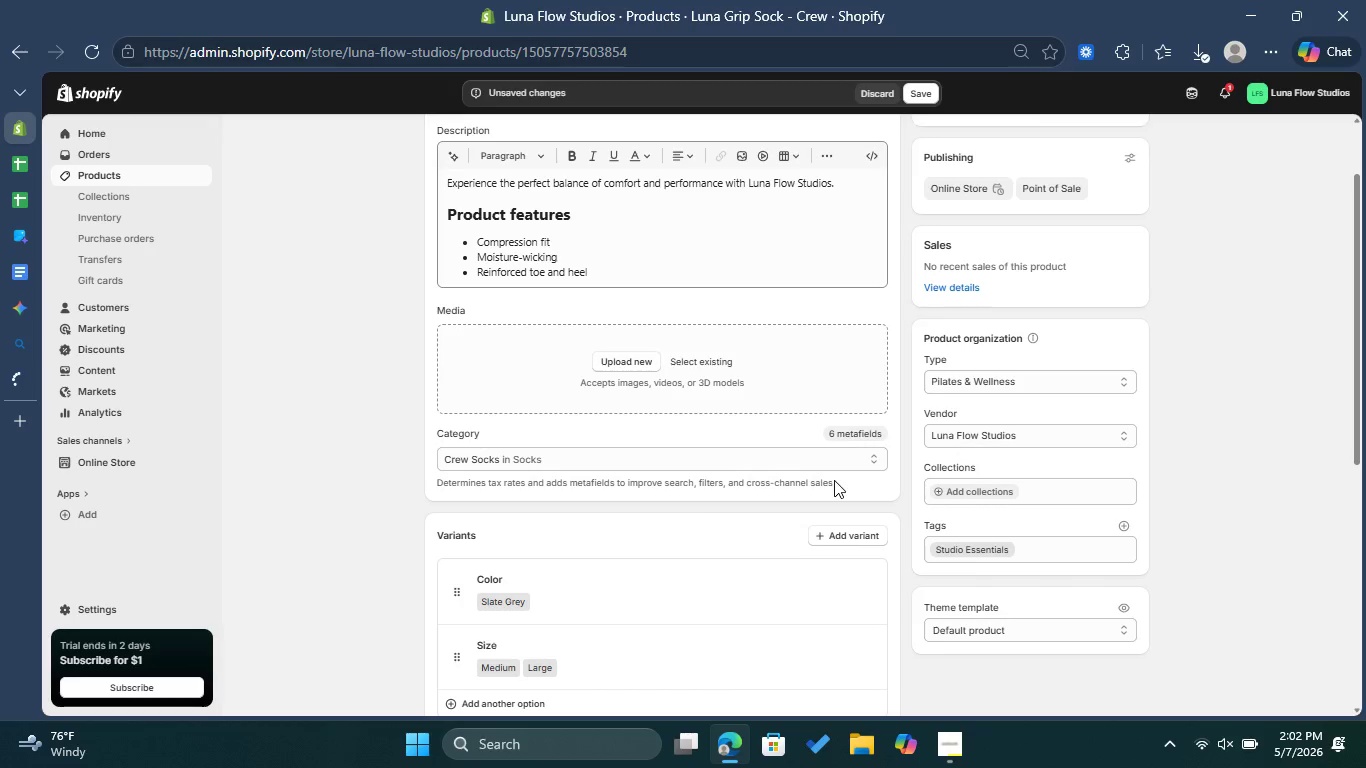 
scroll: coordinate [834, 480], scroll_direction: down, amount: 1.0
 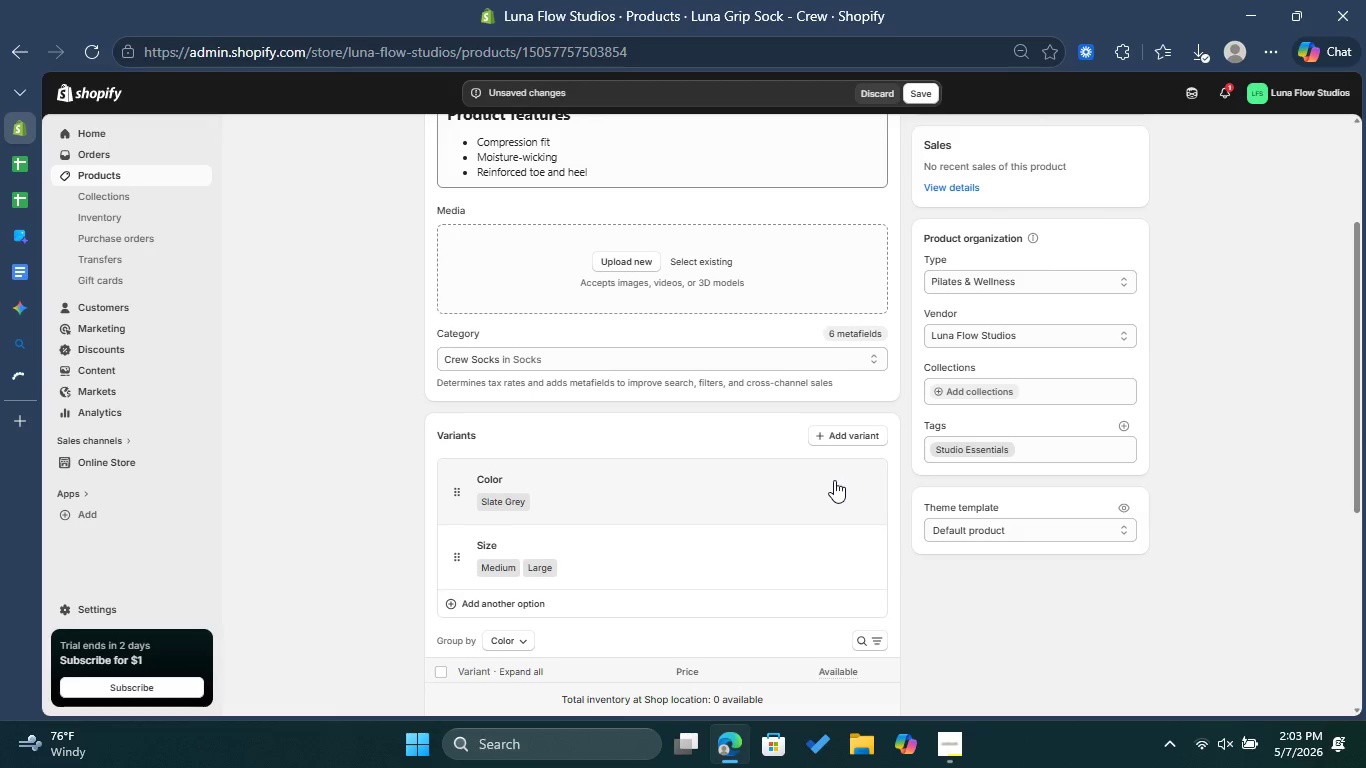 
scroll: coordinate [834, 480], scroll_direction: up, amount: 2.0
 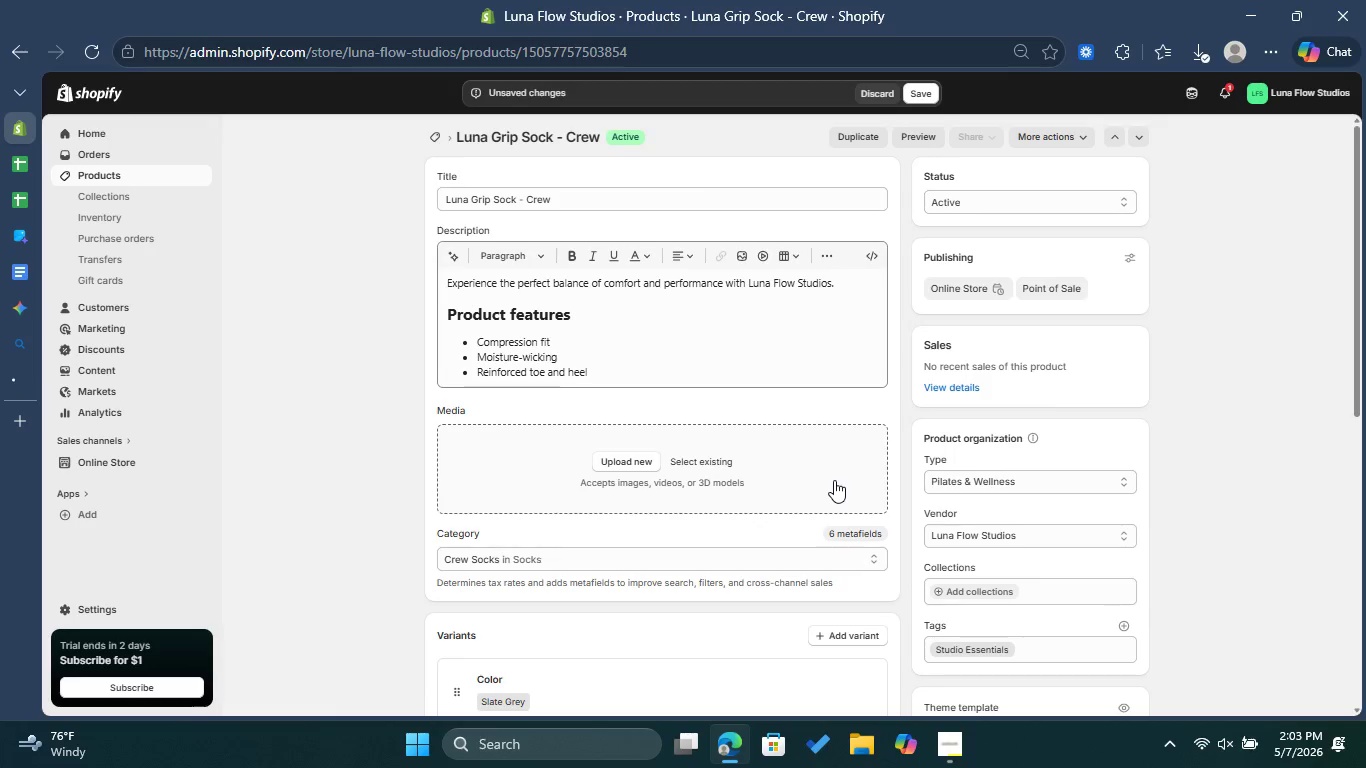 
scroll: coordinate [794, 478], scroll_direction: down, amount: 4.0
 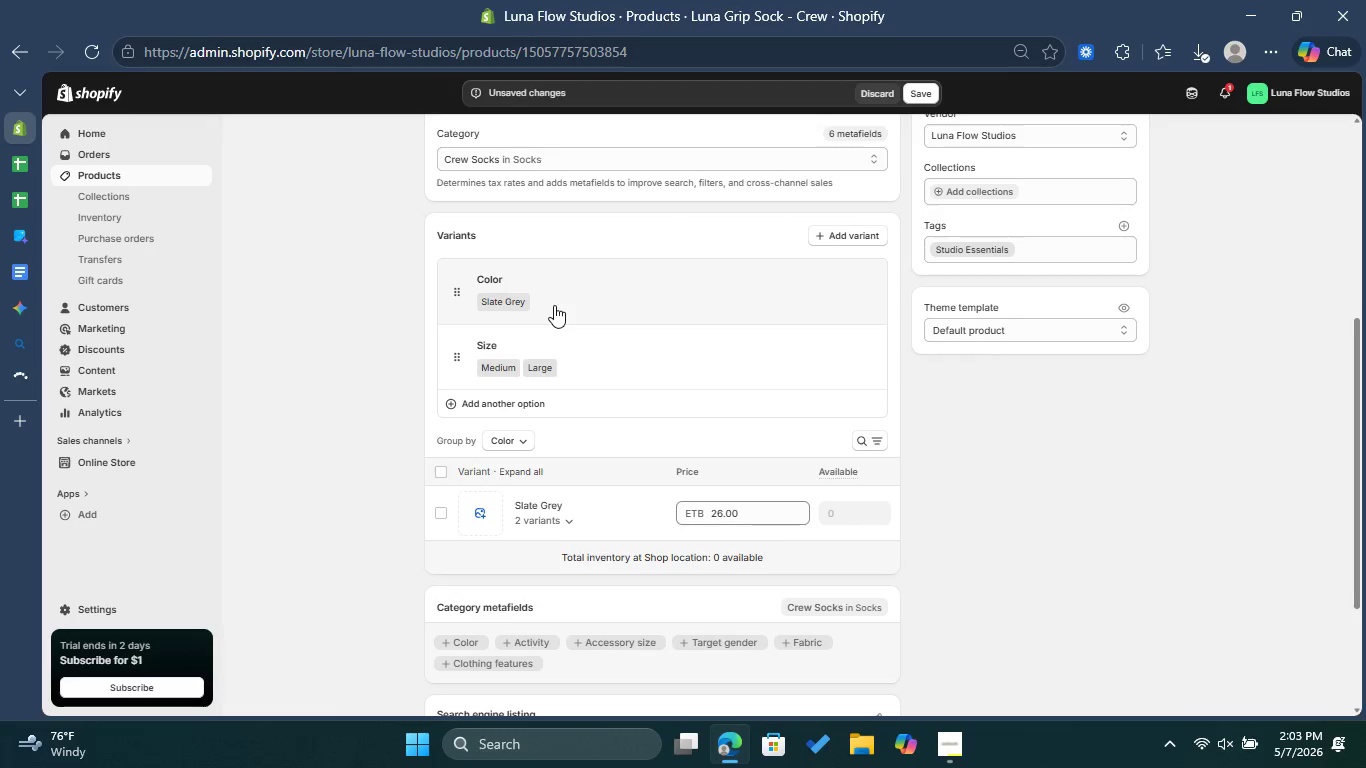 
left_click([18, 167])
 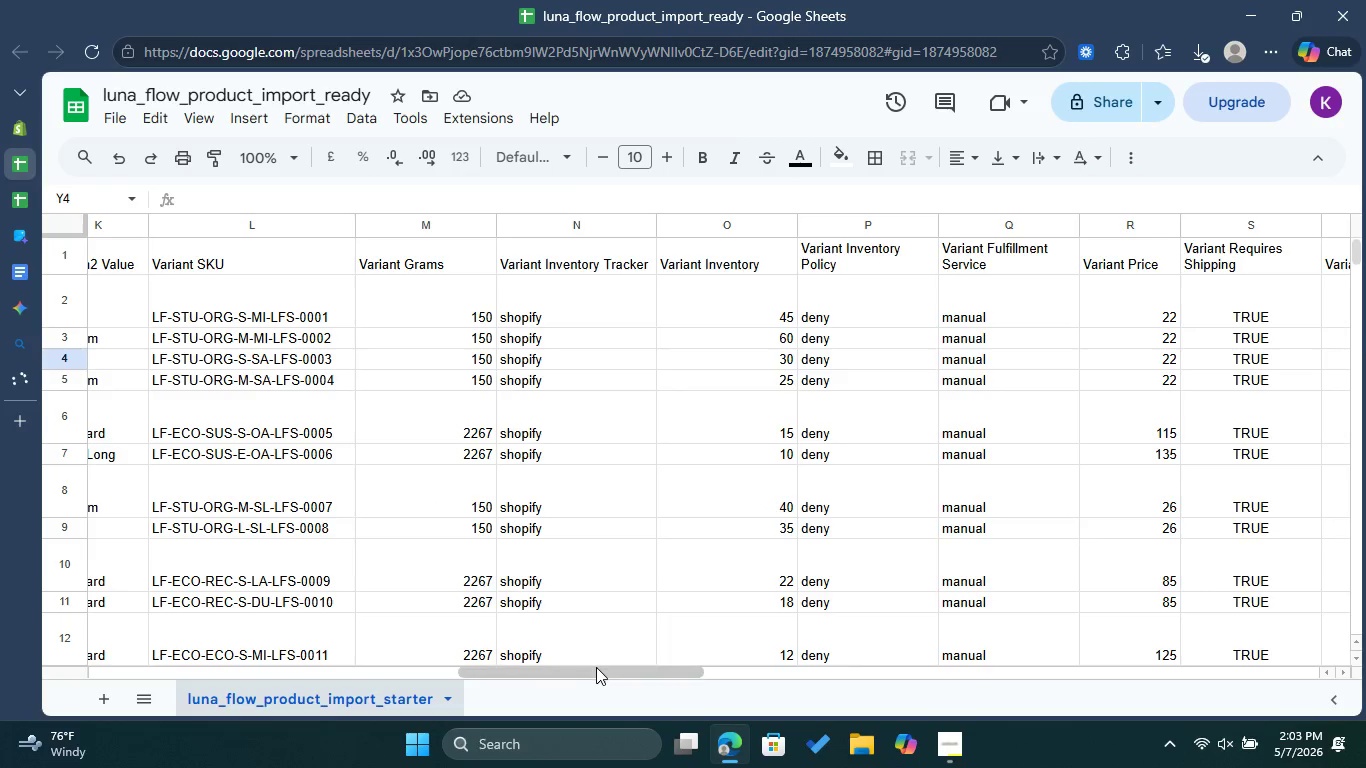 
left_click_drag(start_coordinate=[598, 667], to_coordinate=[450, 676])
 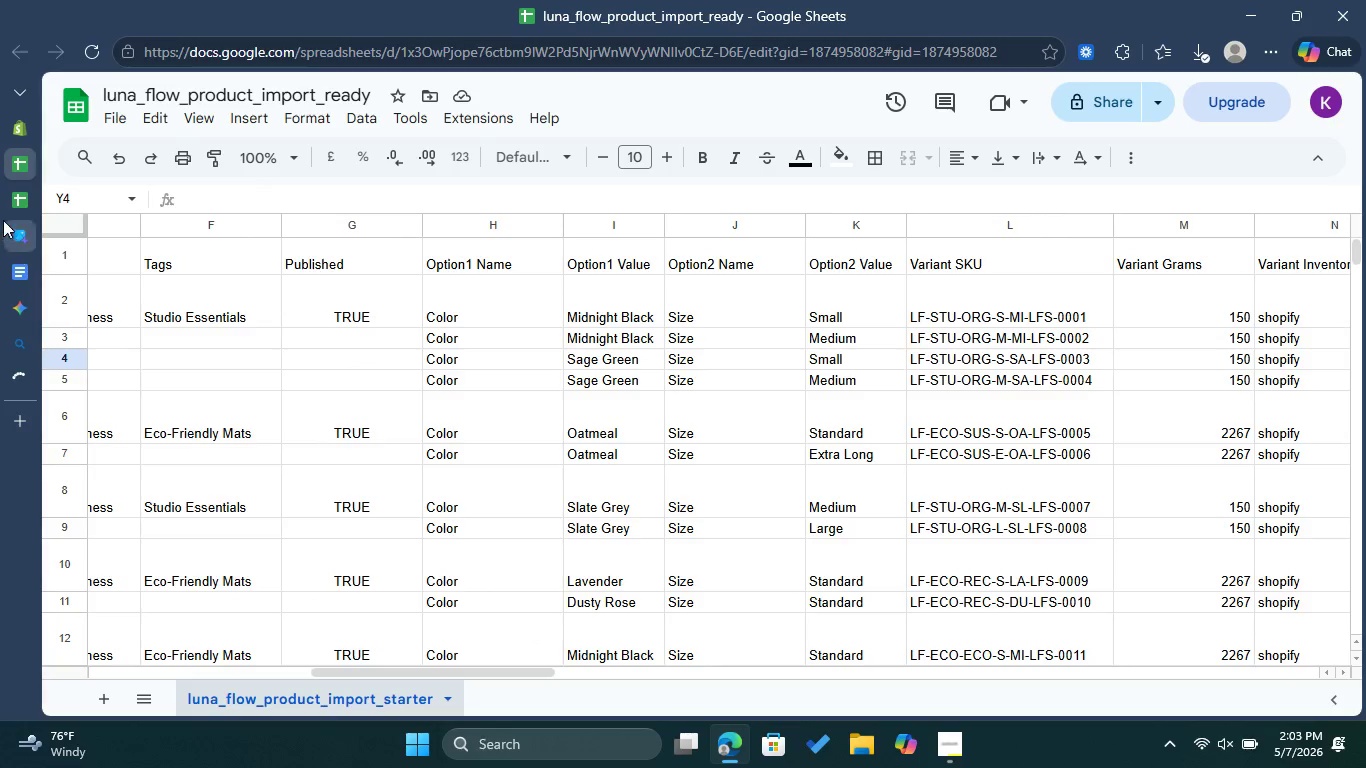 
left_click([29, 128])
 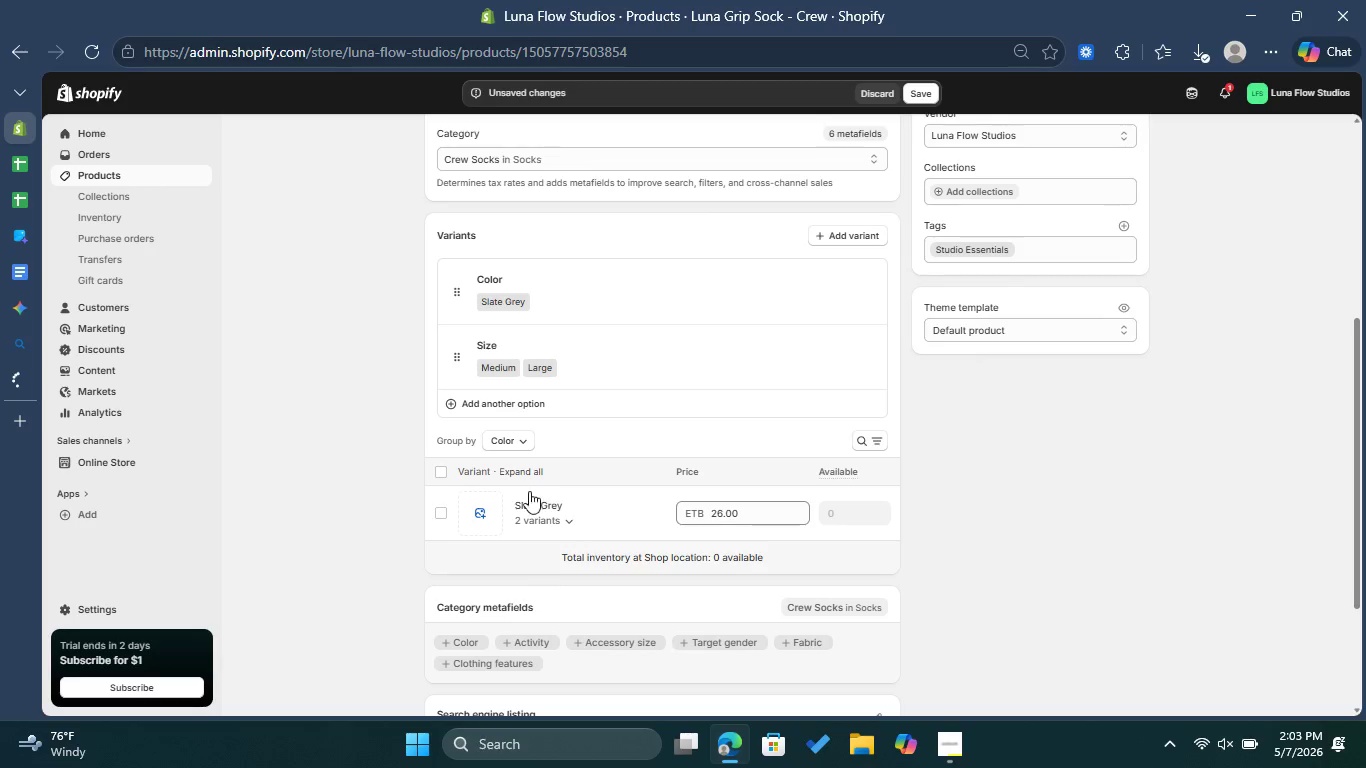 
left_click([555, 515])
 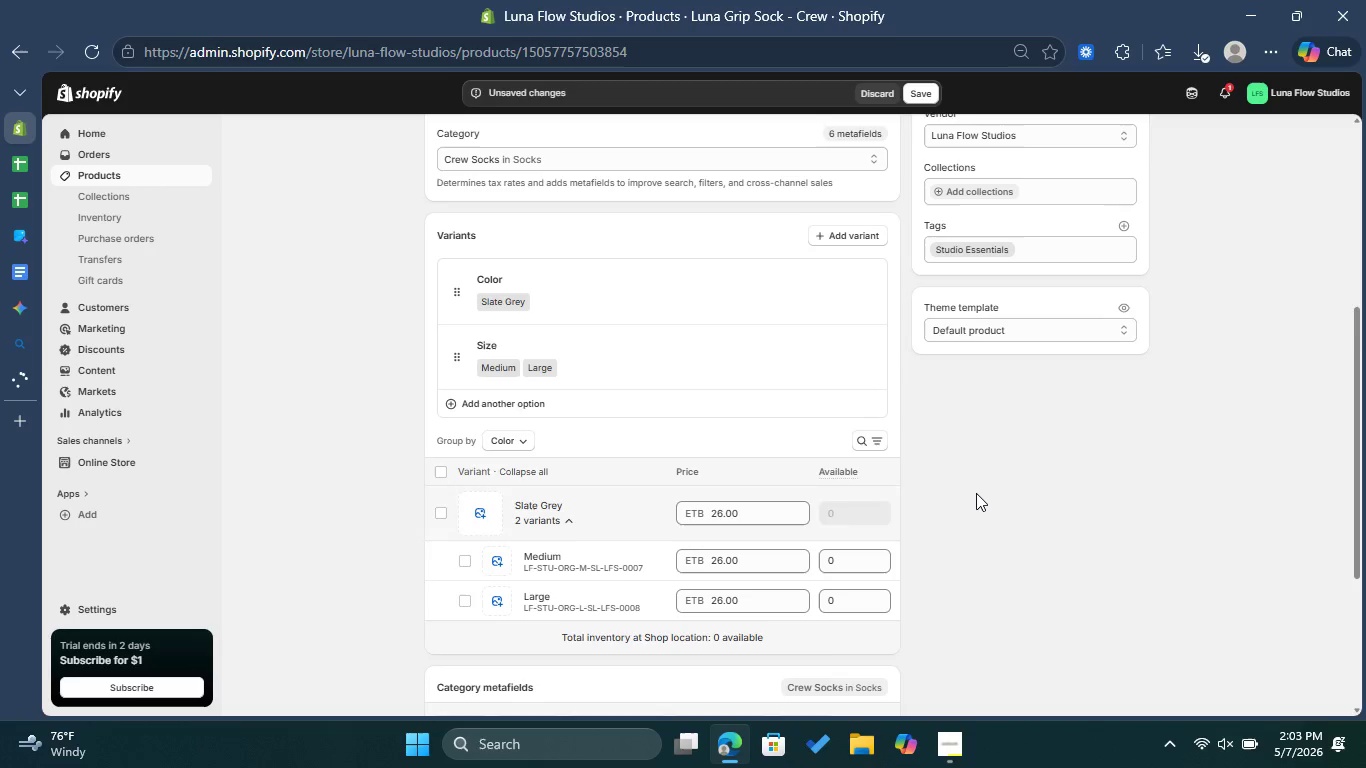 
scroll: coordinate [977, 493], scroll_direction: down, amount: 1.0
 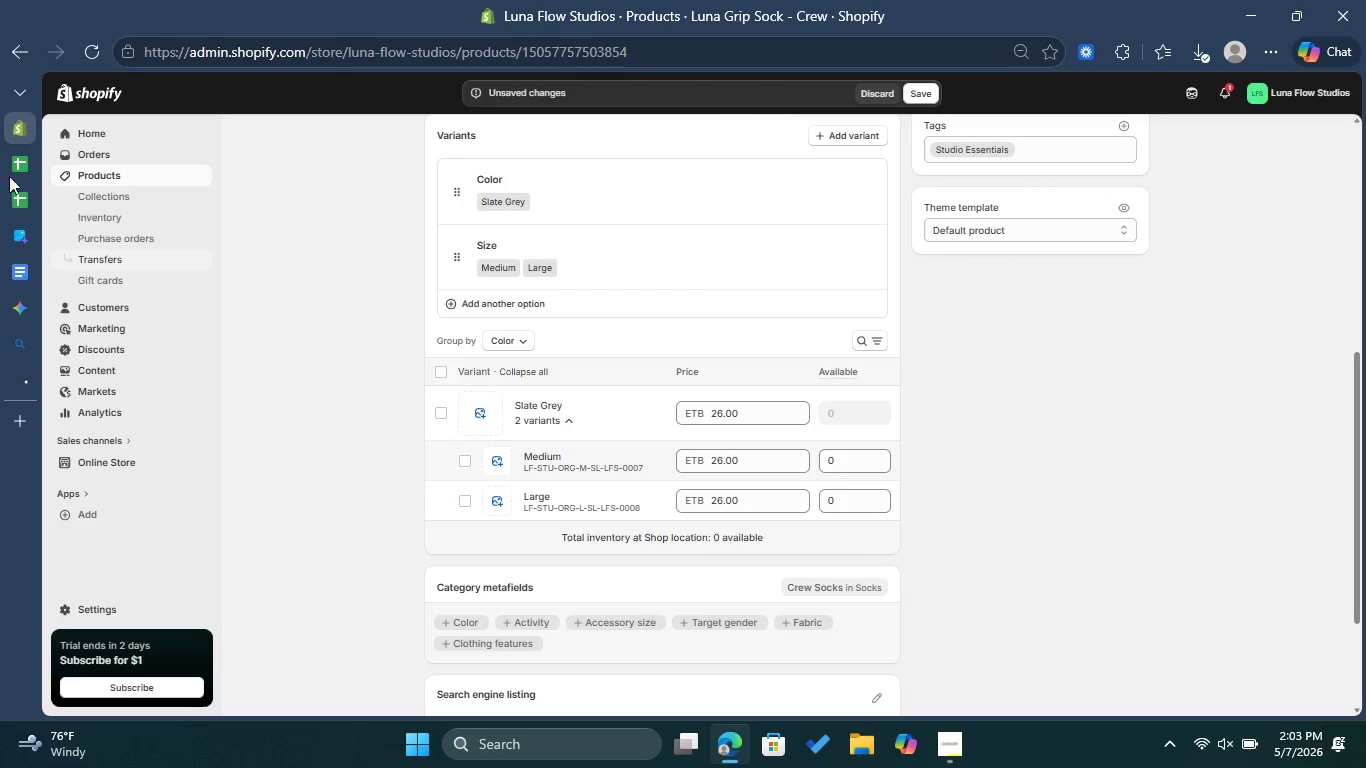 
left_click([8, 156])
 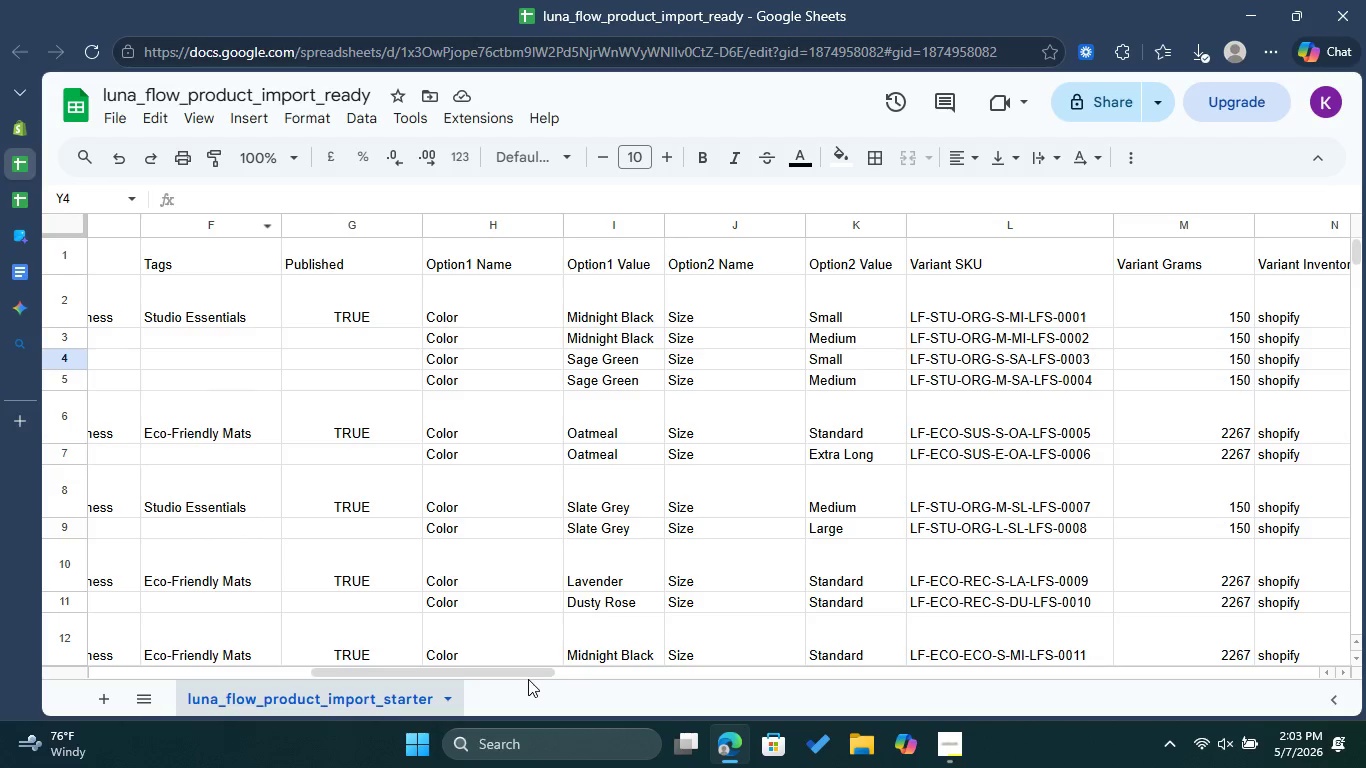 
wait(5.31)
 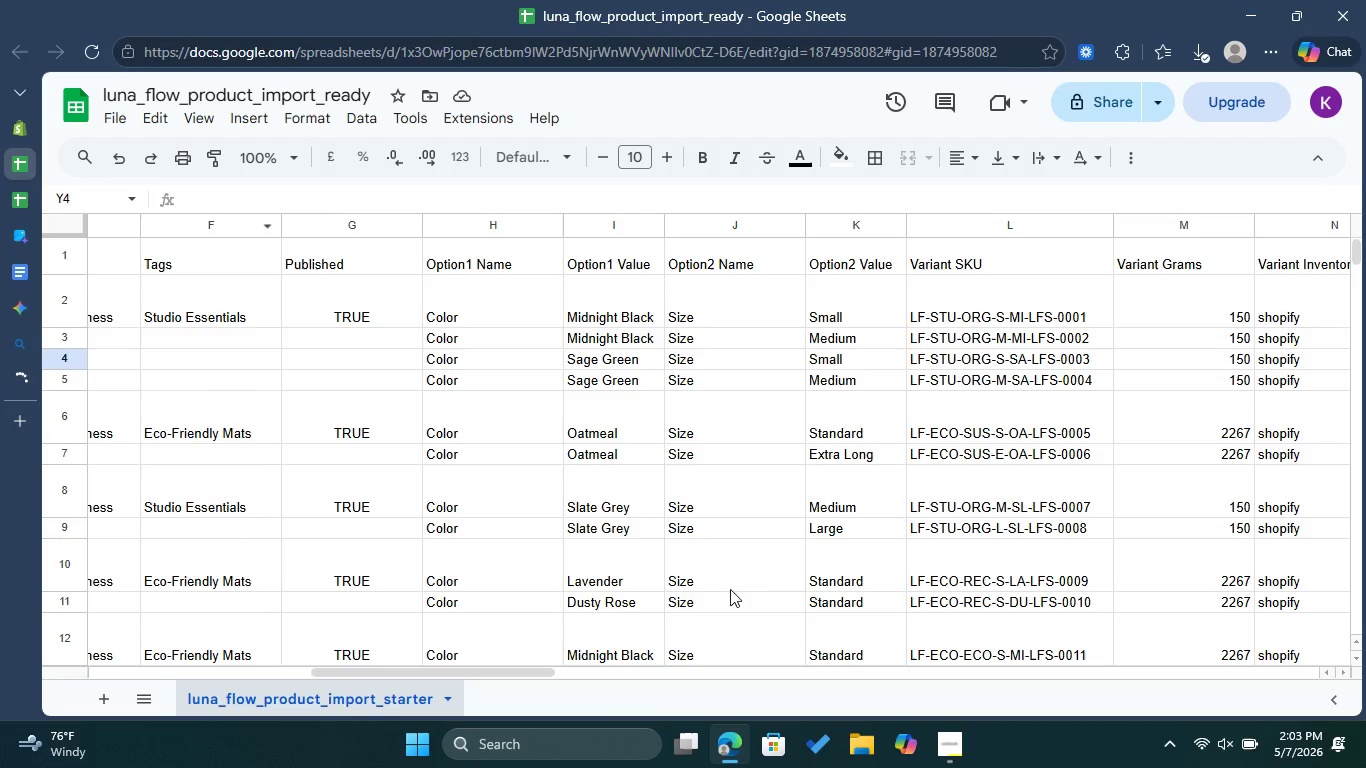 
left_click_drag(start_coordinate=[533, 675], to_coordinate=[652, 686])
 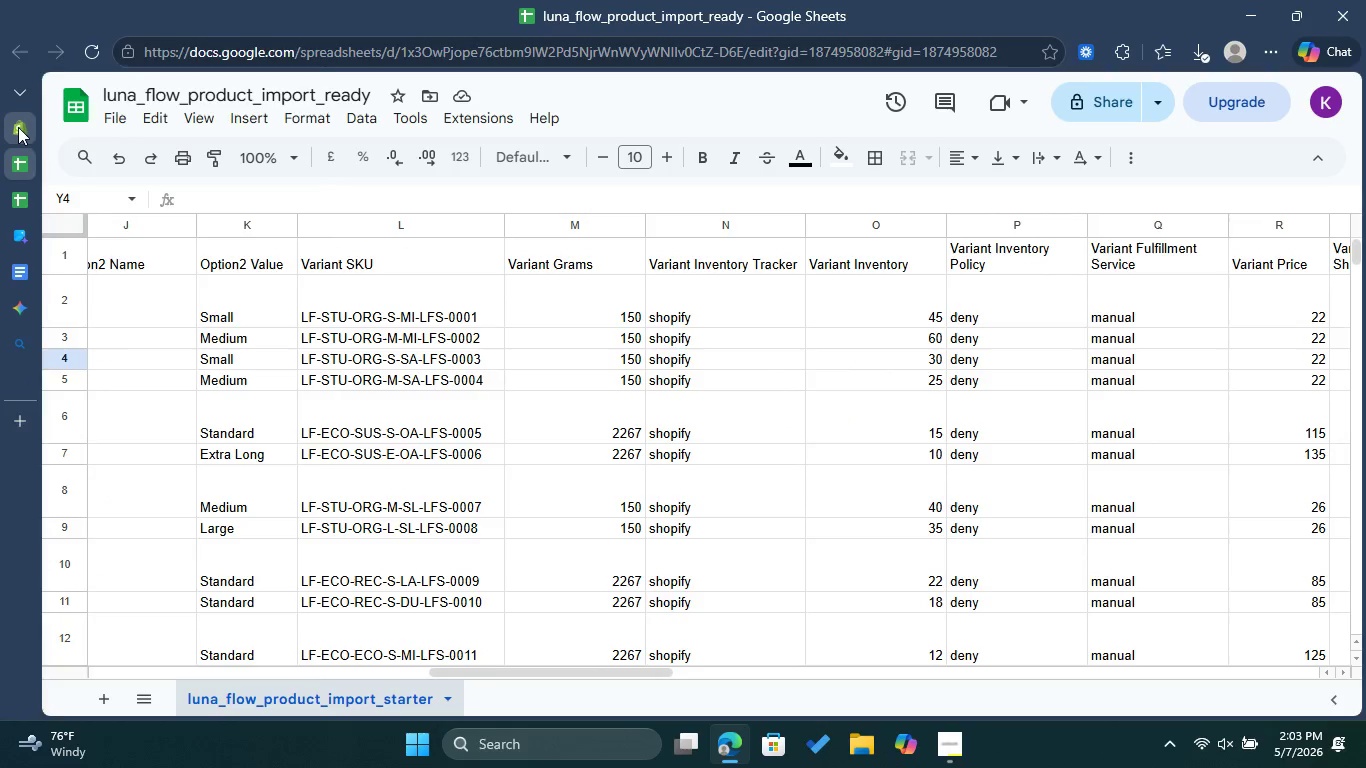 
left_click([18, 127])
 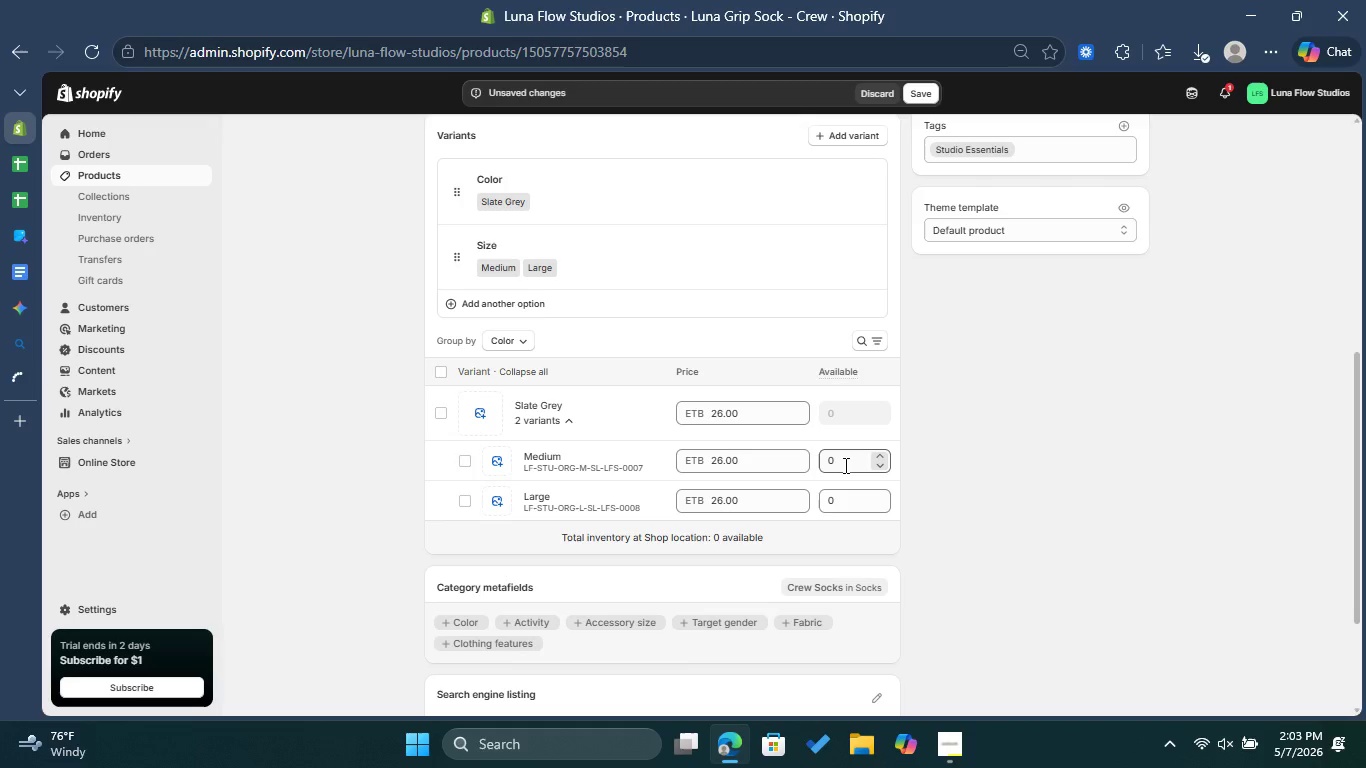 
left_click([844, 462])
 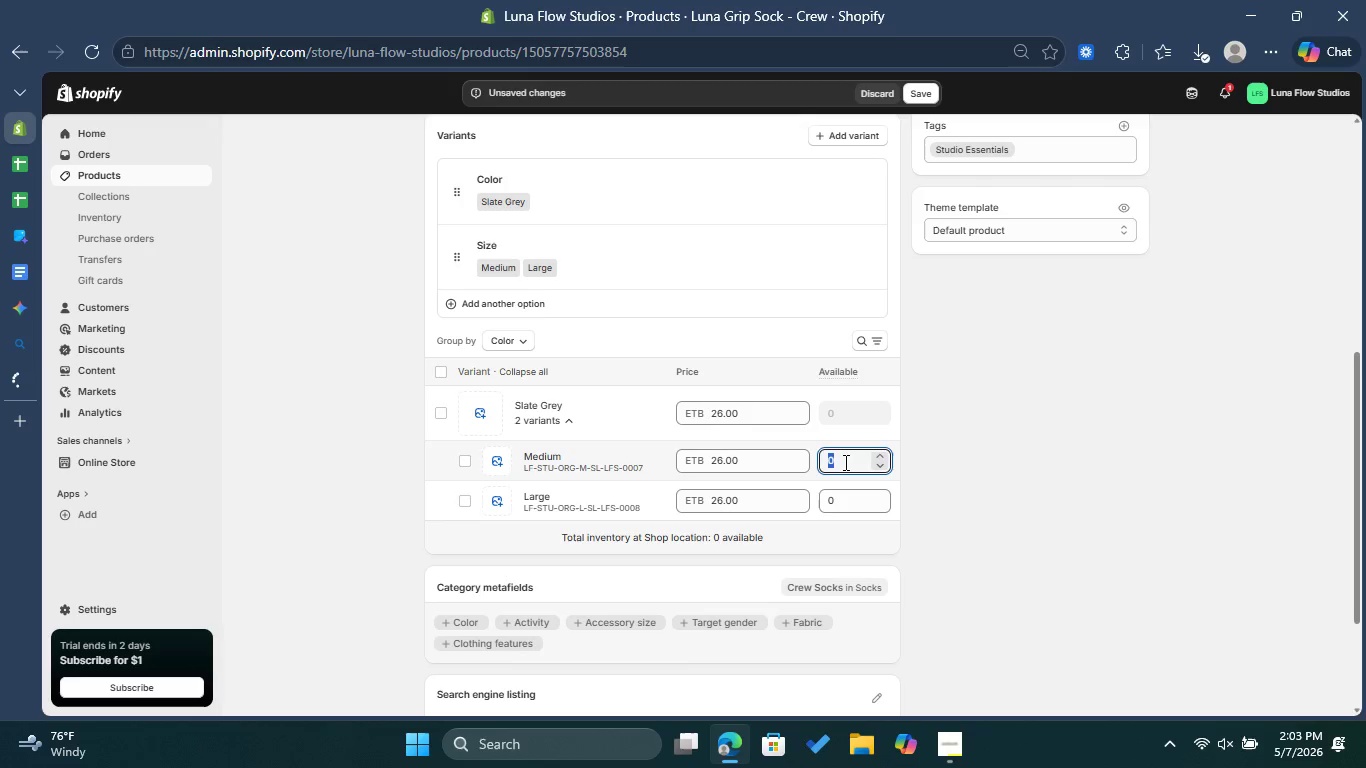 
type(40)
 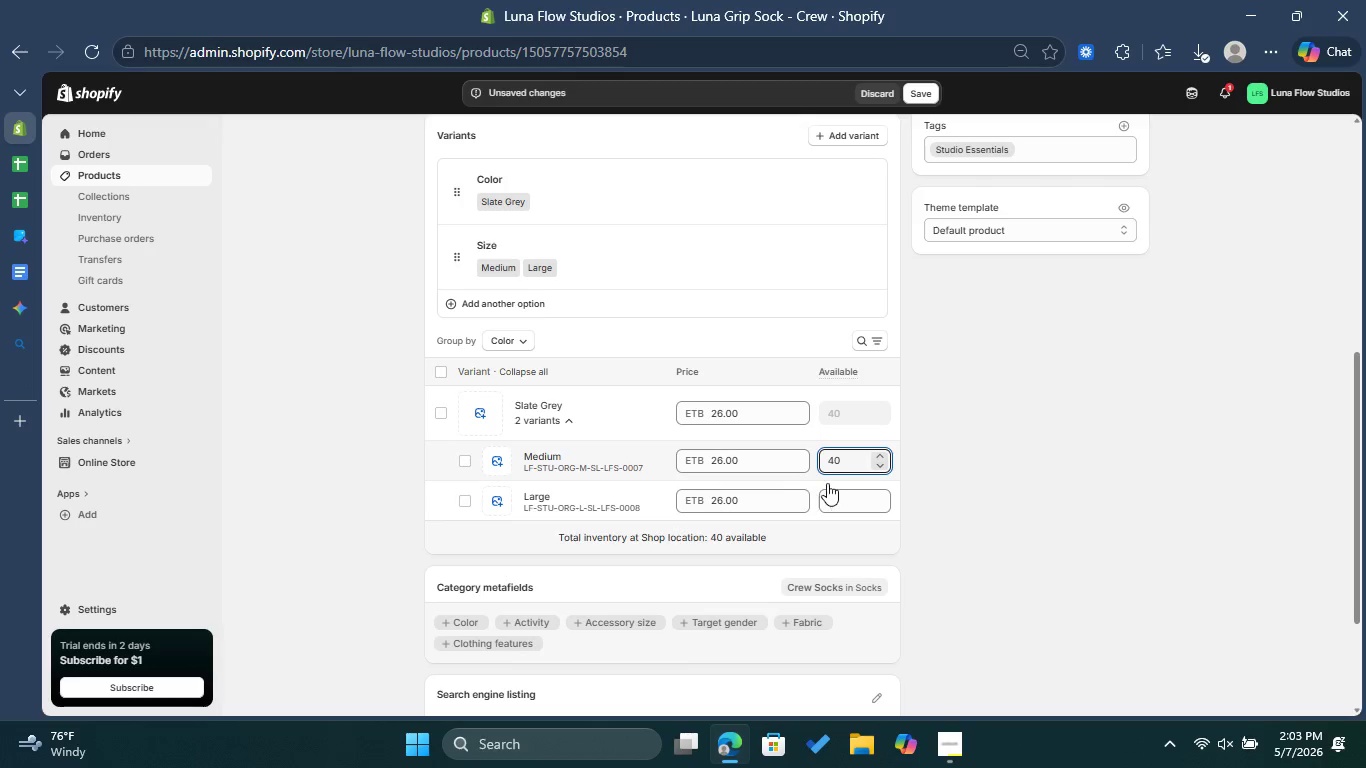 
left_click([848, 491])
 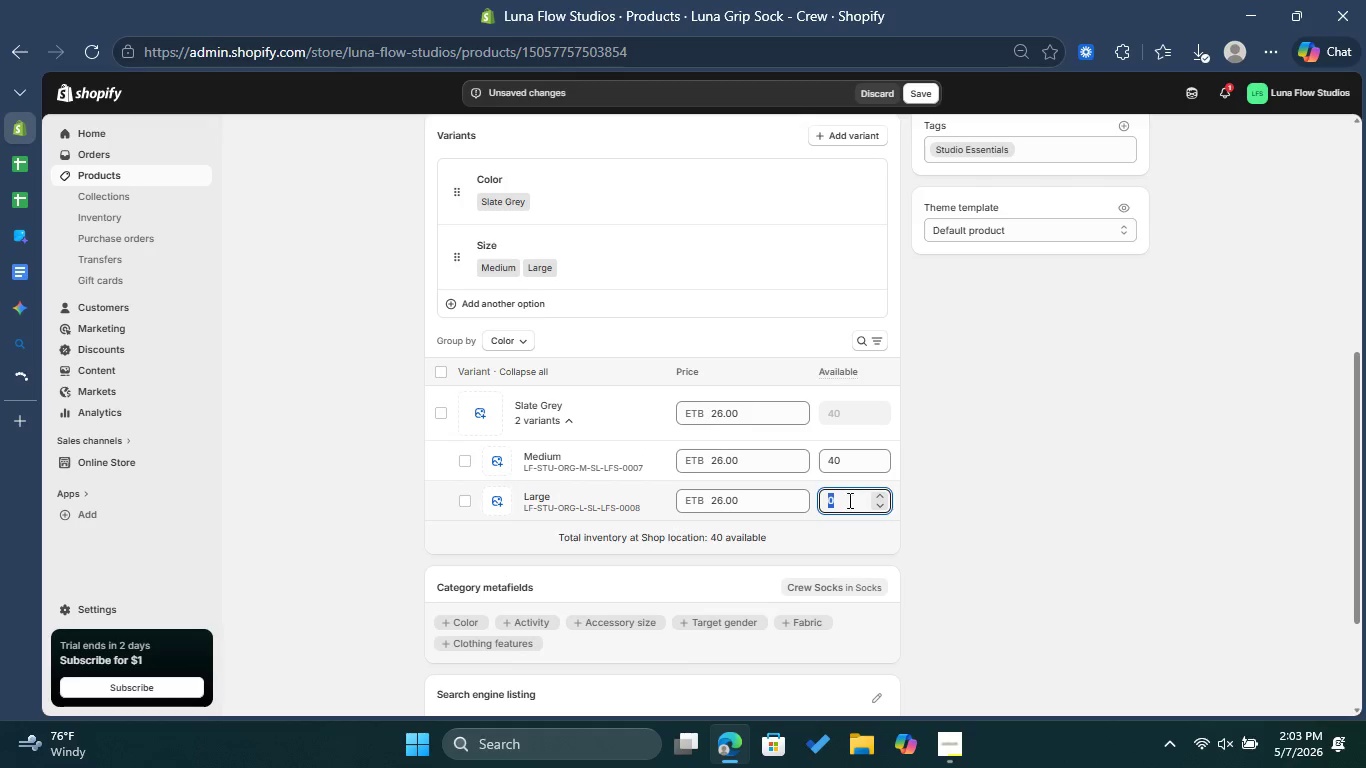 
type(35)
 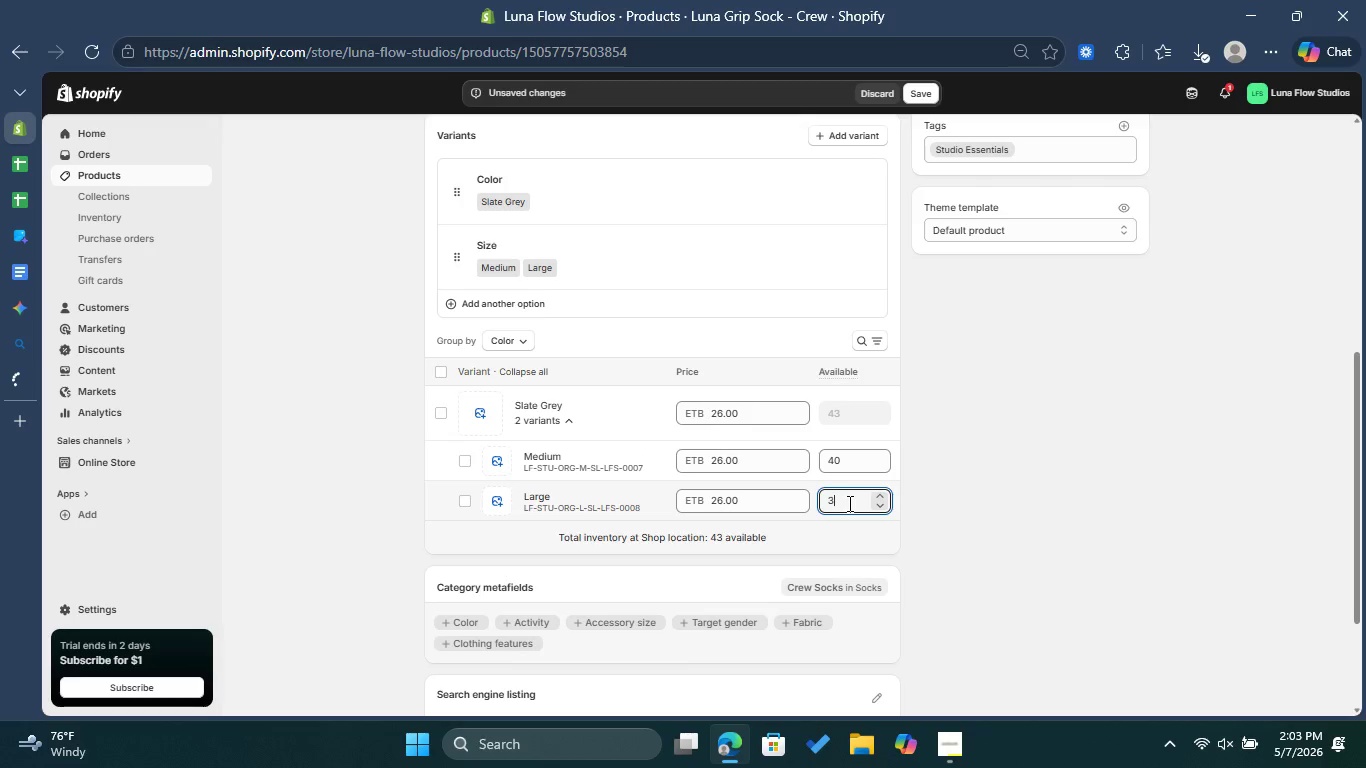 
left_click([1012, 504])
 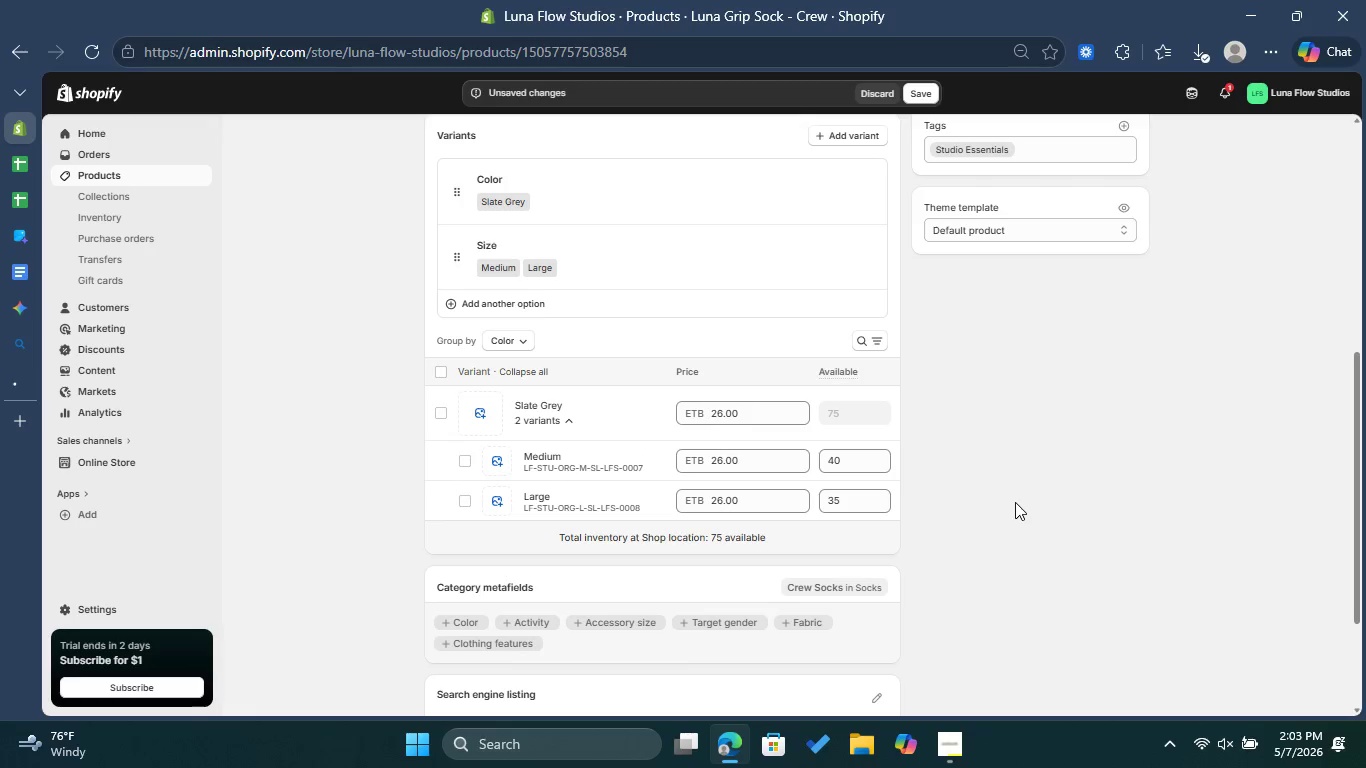 
scroll: coordinate [1018, 501], scroll_direction: down, amount: 2.0
 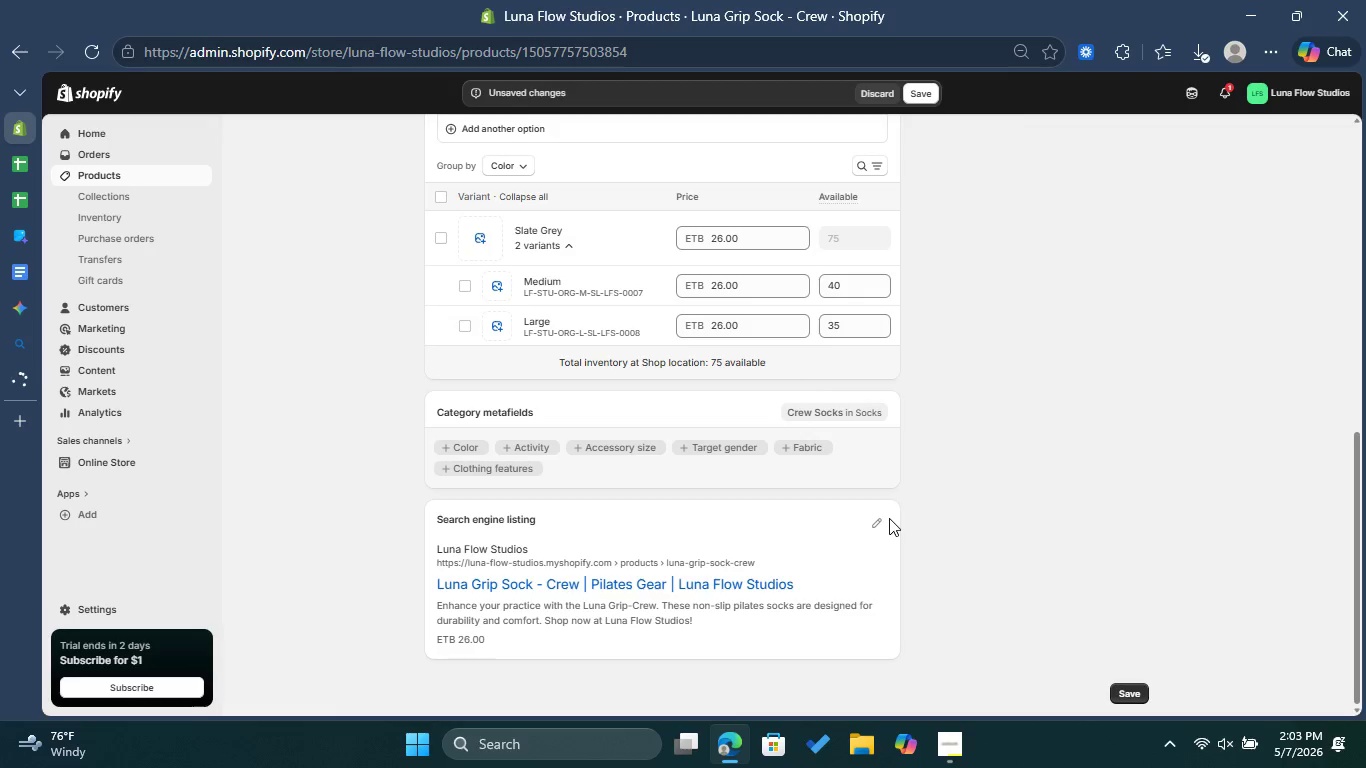 
double_click([882, 519])
 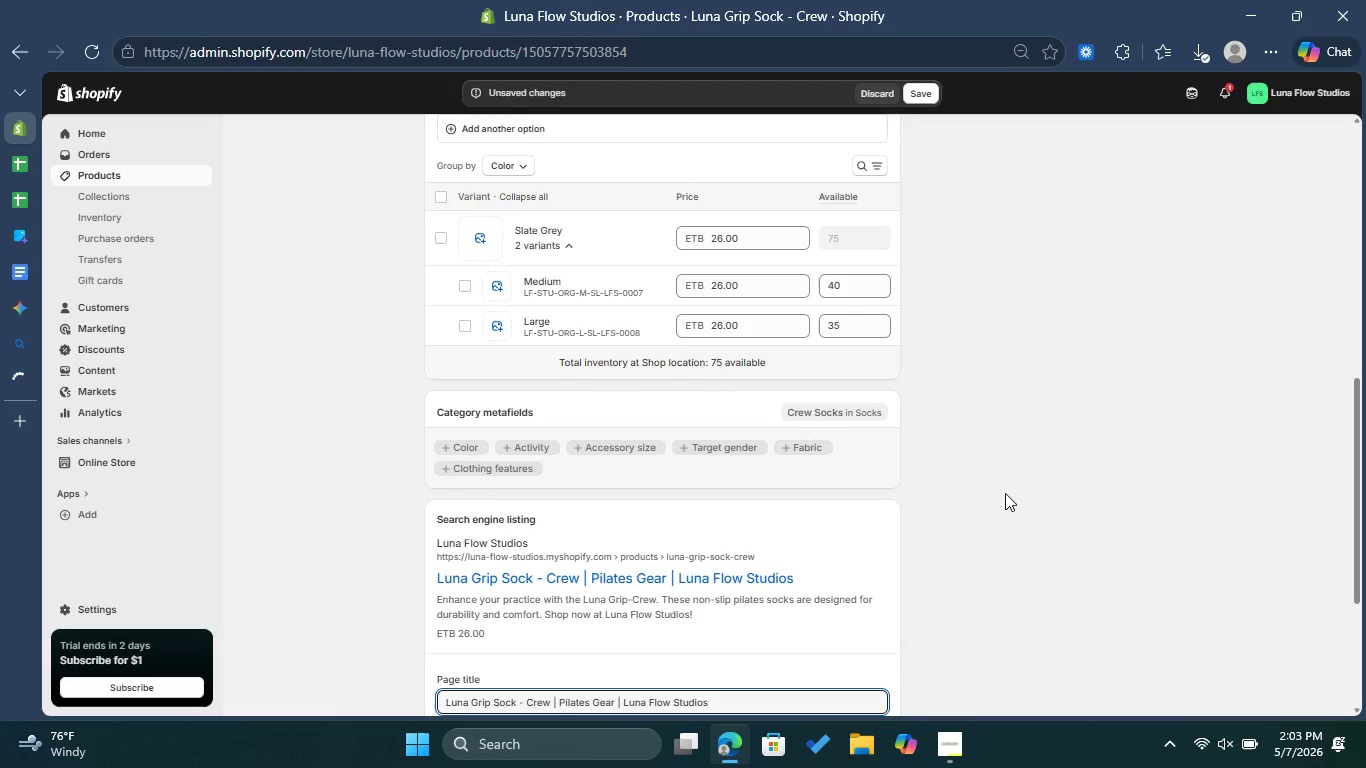 
scroll: coordinate [1007, 492], scroll_direction: down, amount: 3.0
 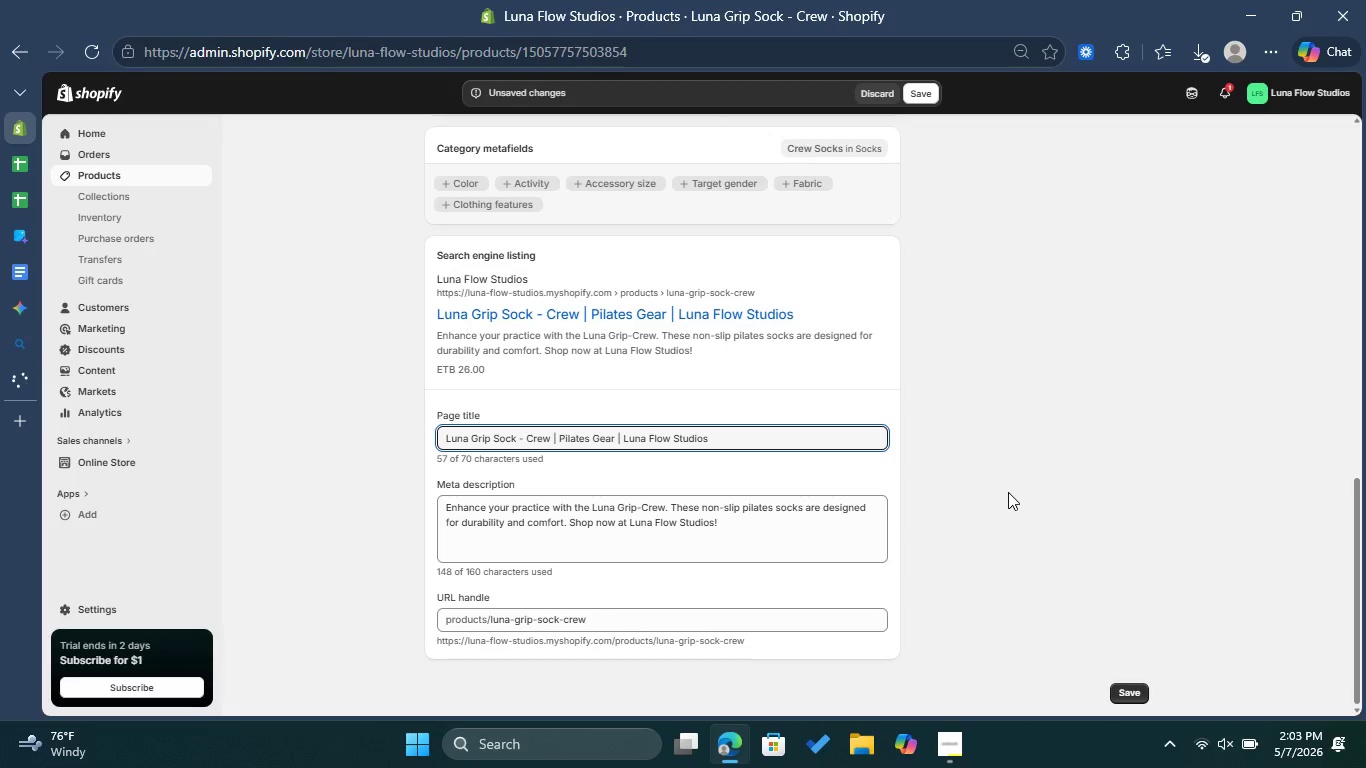 
scroll: coordinate [1013, 492], scroll_direction: up, amount: 7.0
 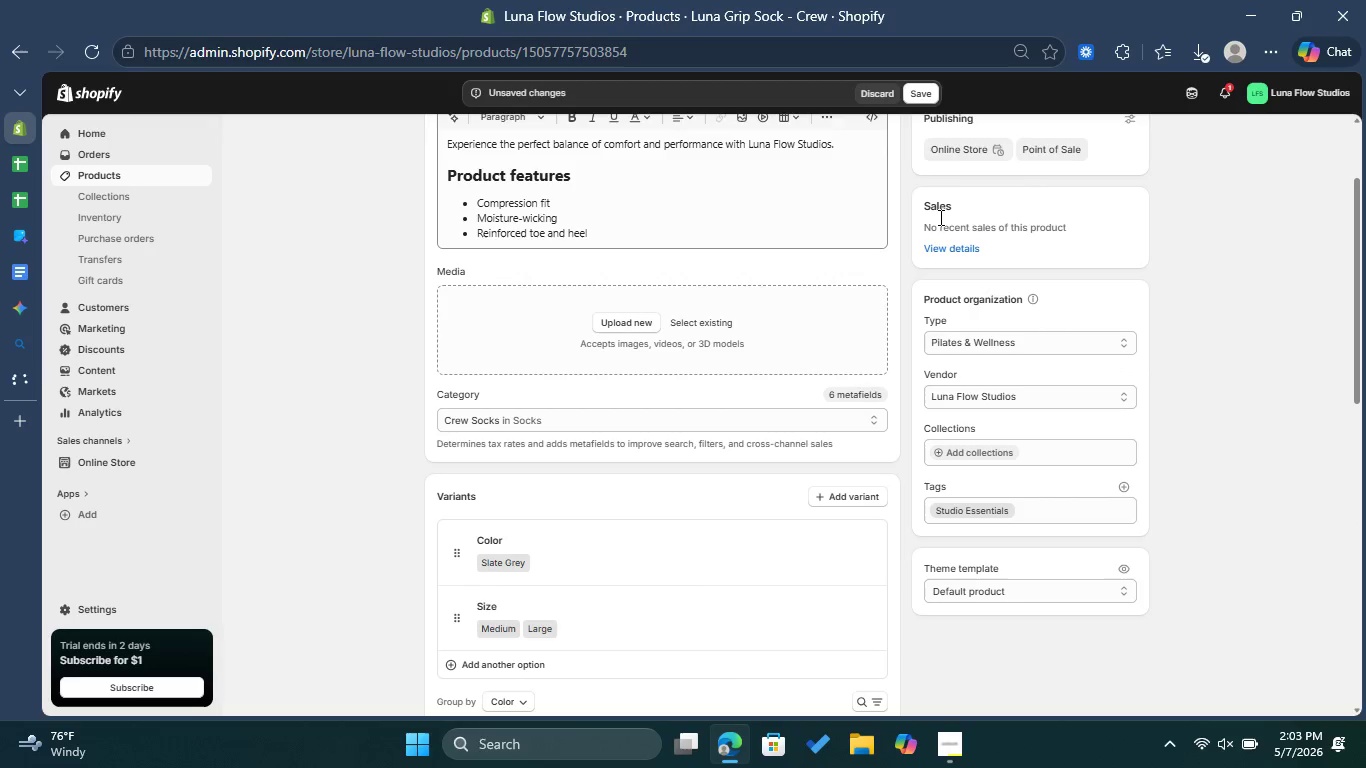 
left_click([919, 87])
 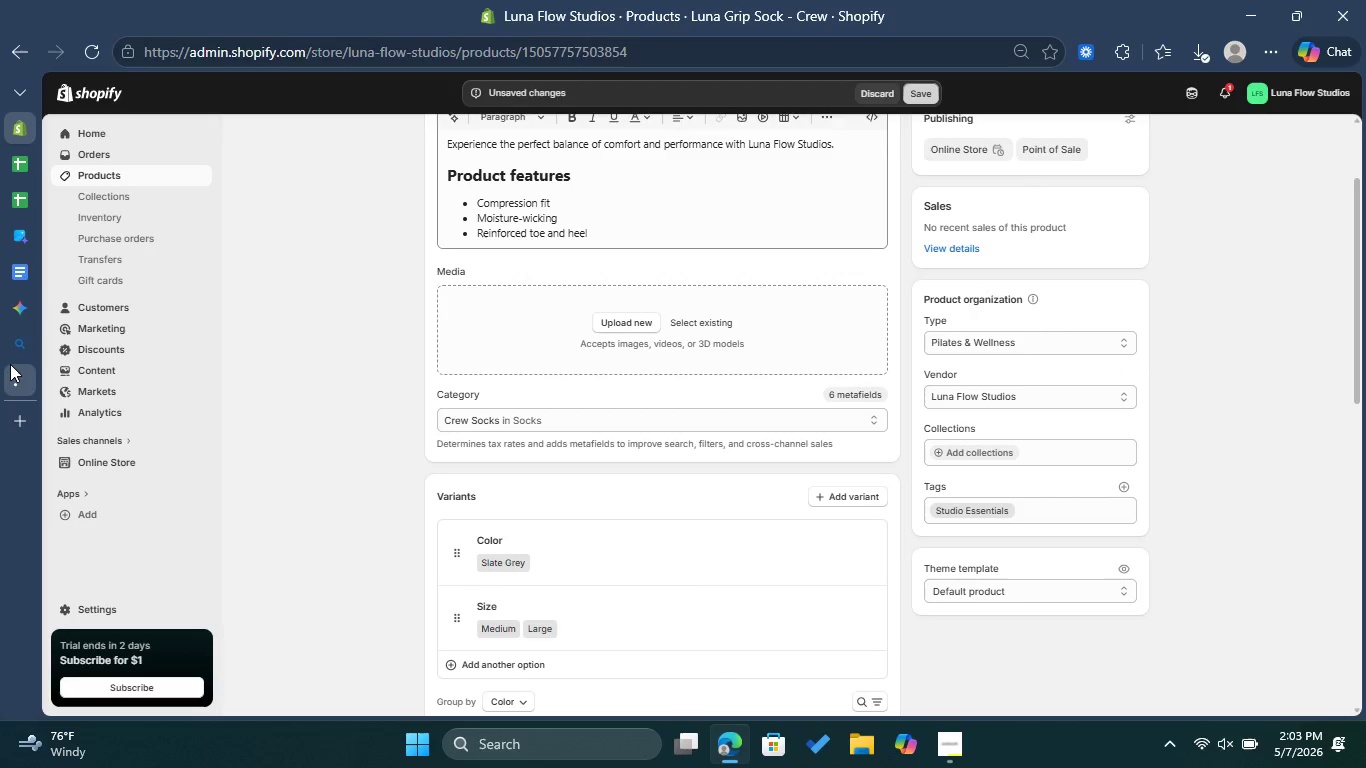 
left_click([12, 369])
 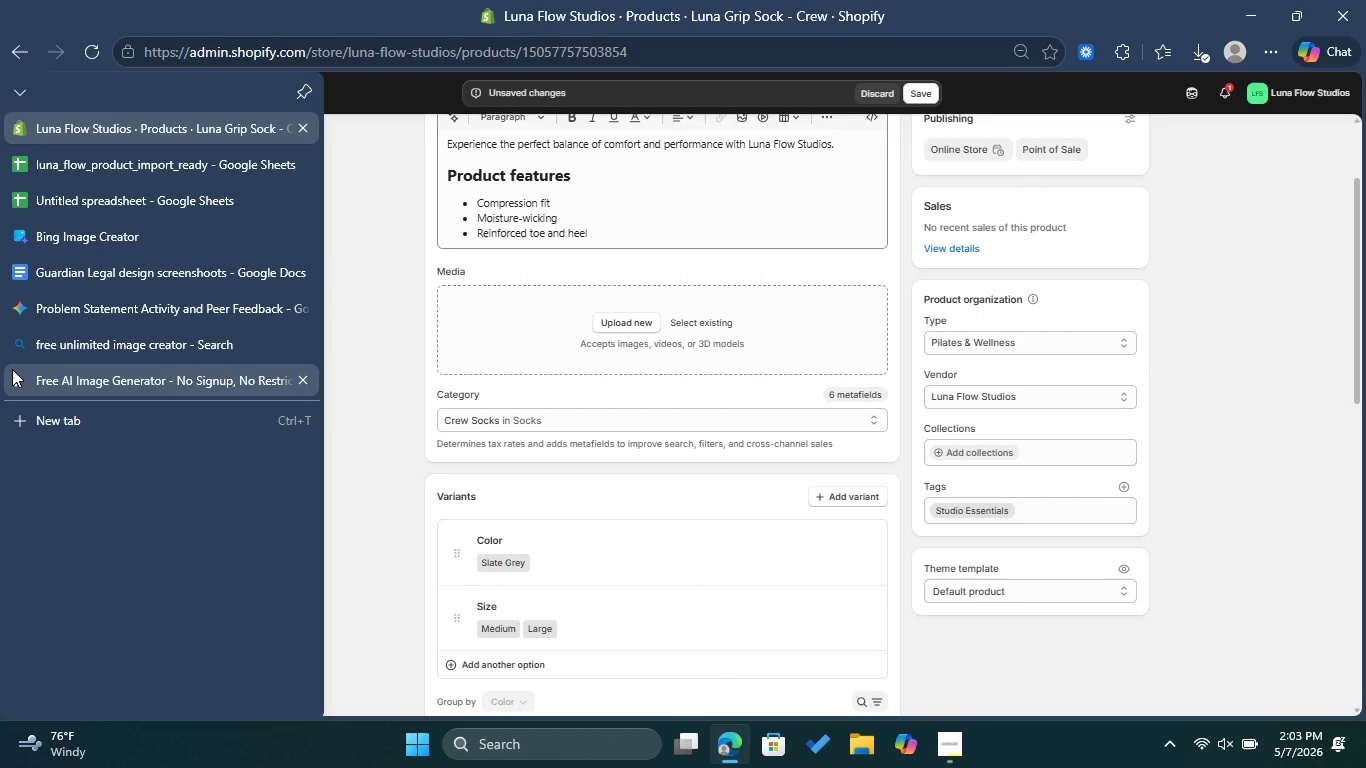 
left_click([594, 242])
 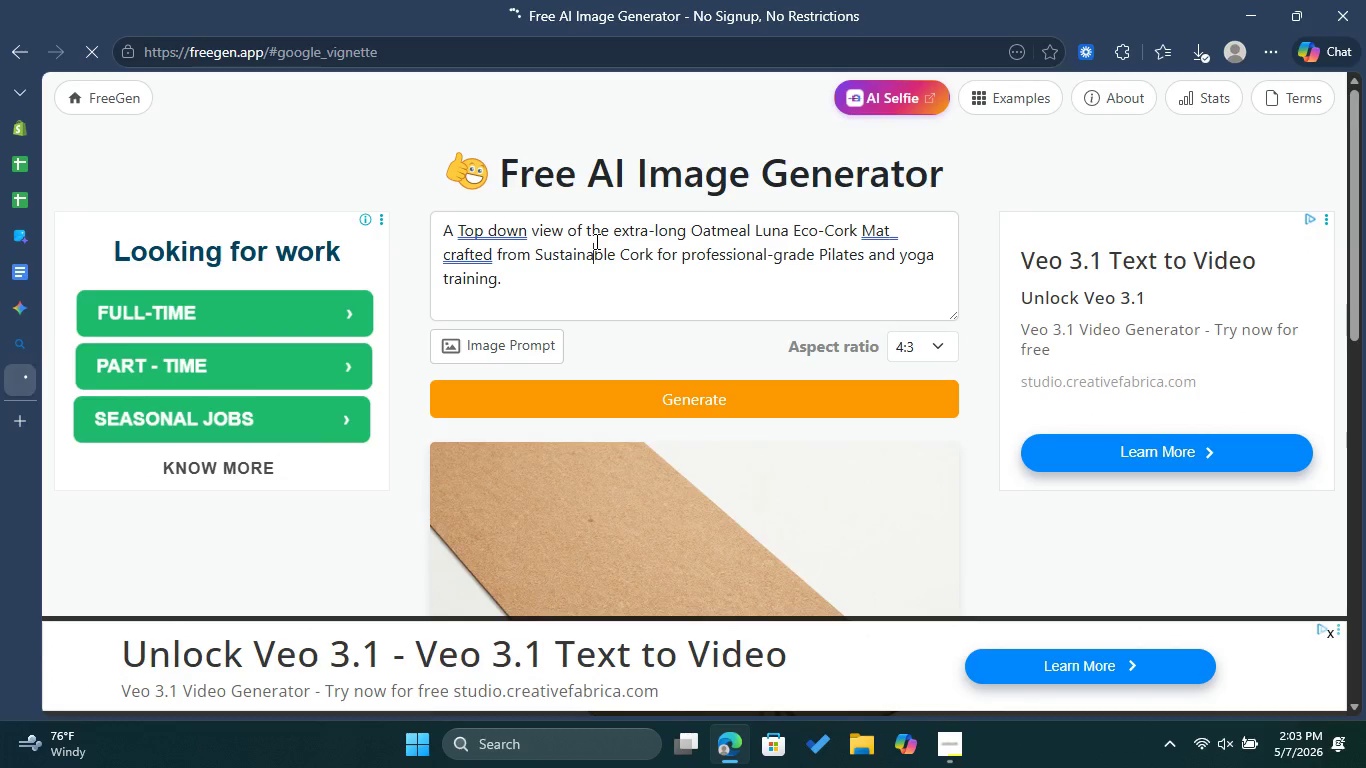 
left_click_drag(start_coordinate=[614, 225], to_coordinate=[755, 230])
 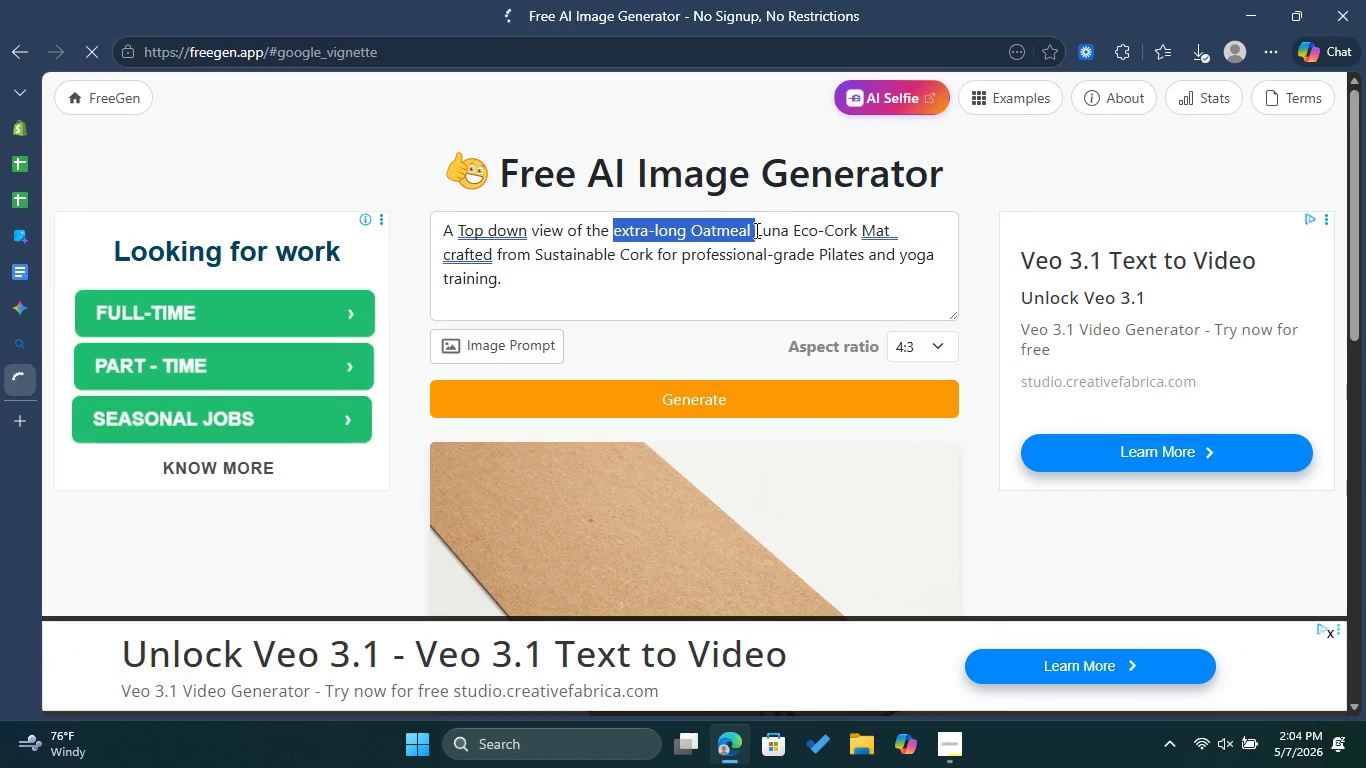 
key(Backspace)
type(Slate Gray)
key(Backspace)
key(Backspace)
type(ey )
 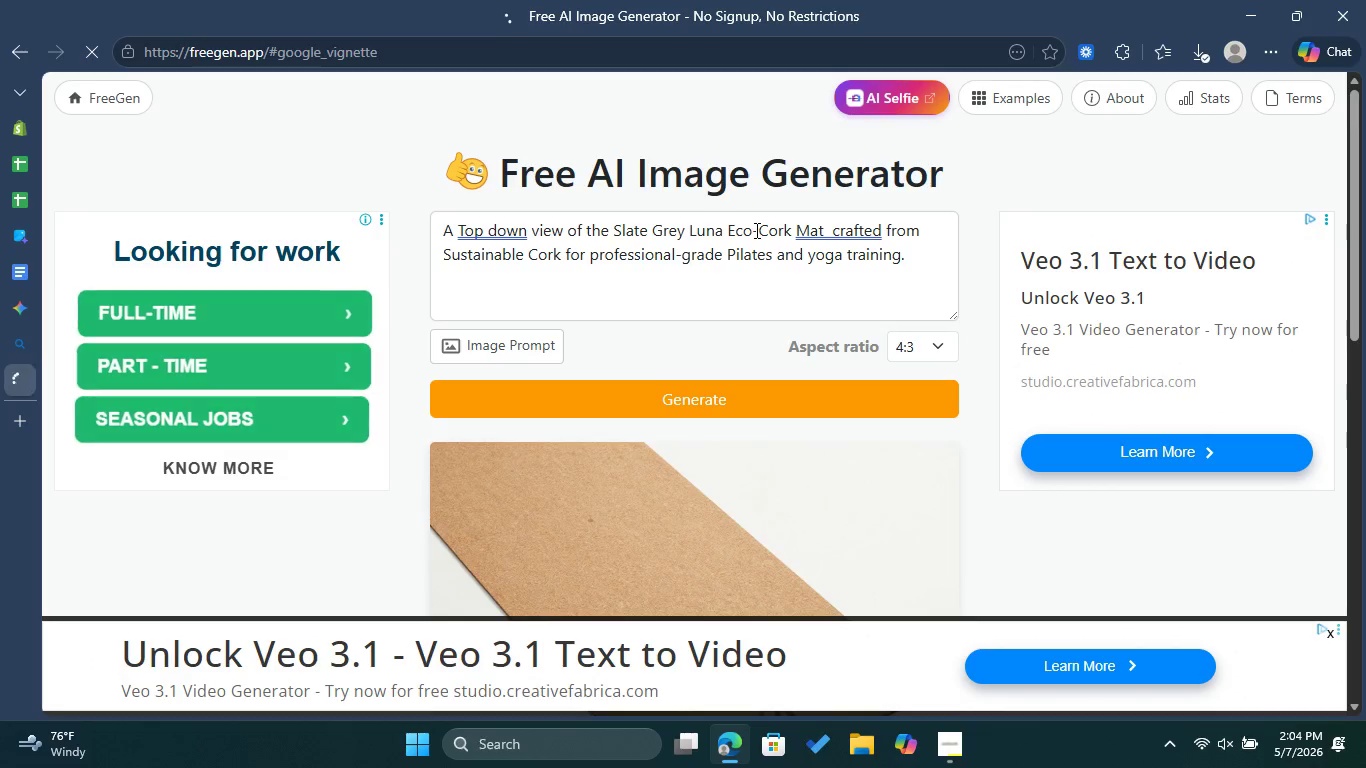 
left_click([724, 227])
 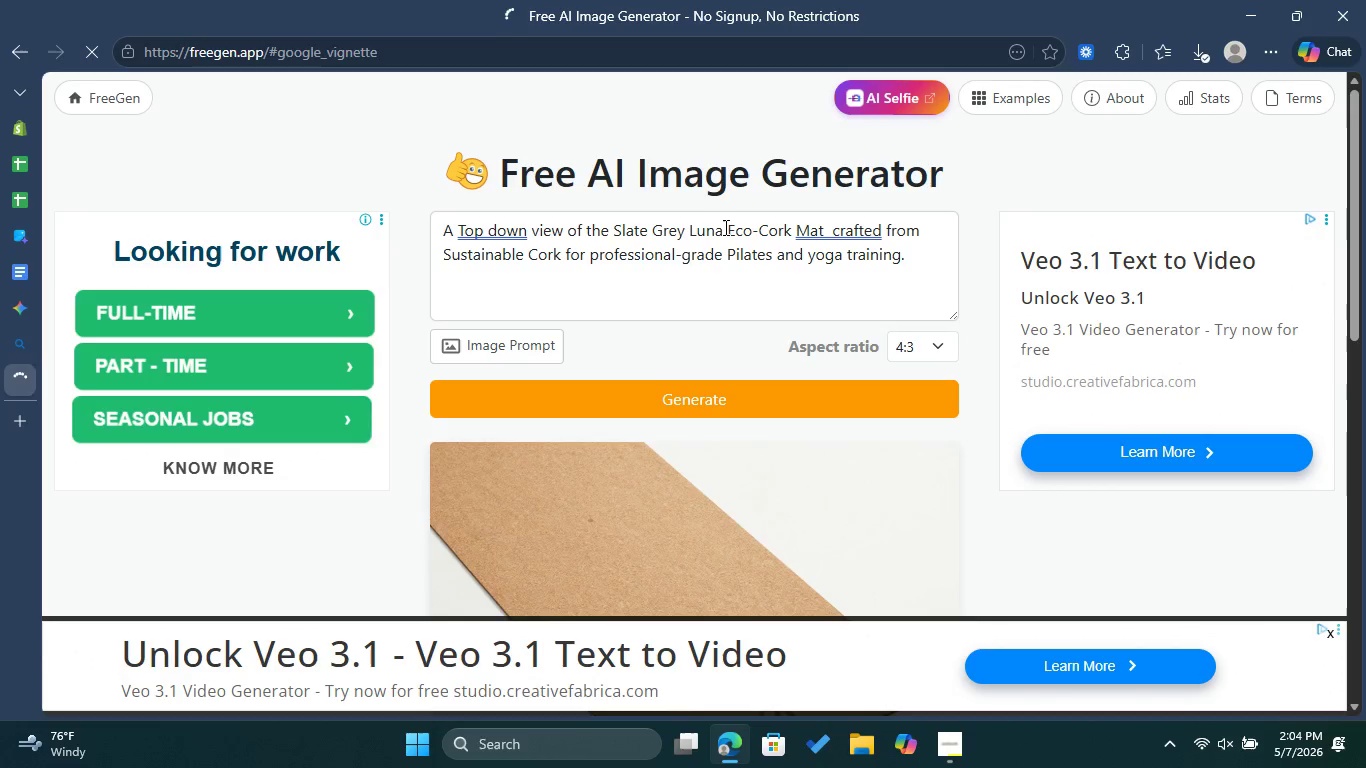 
wait(5.33)
 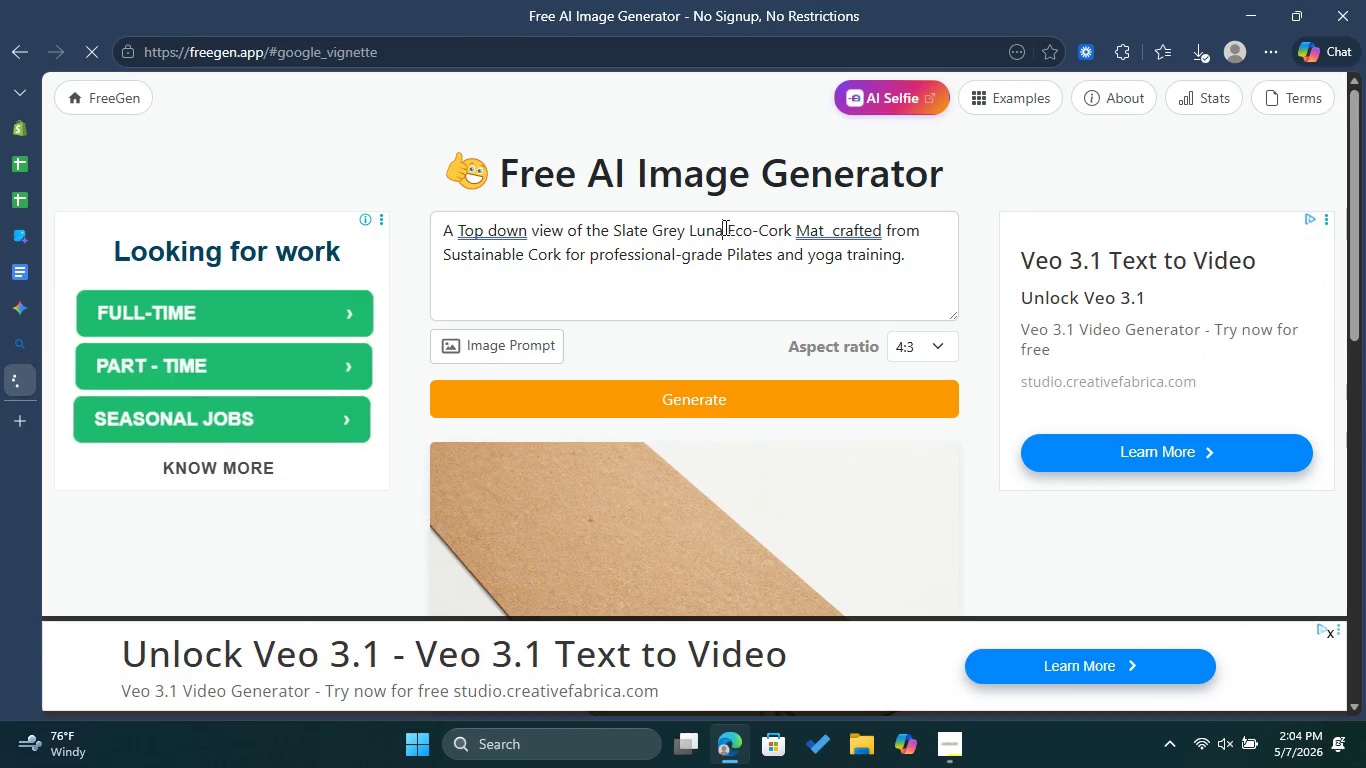 
left_click_drag(start_coordinate=[724, 227], to_coordinate=[828, 238])
 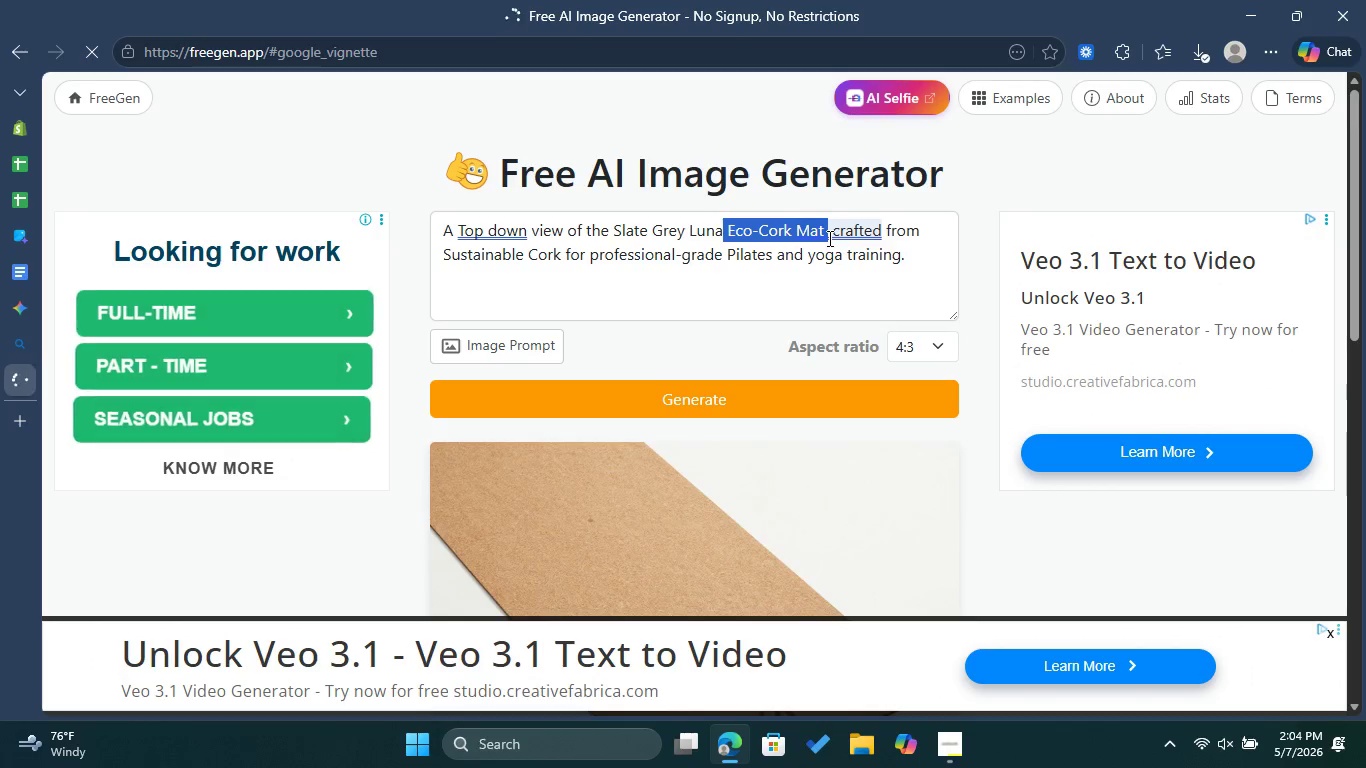 
type(Grip Sock)
 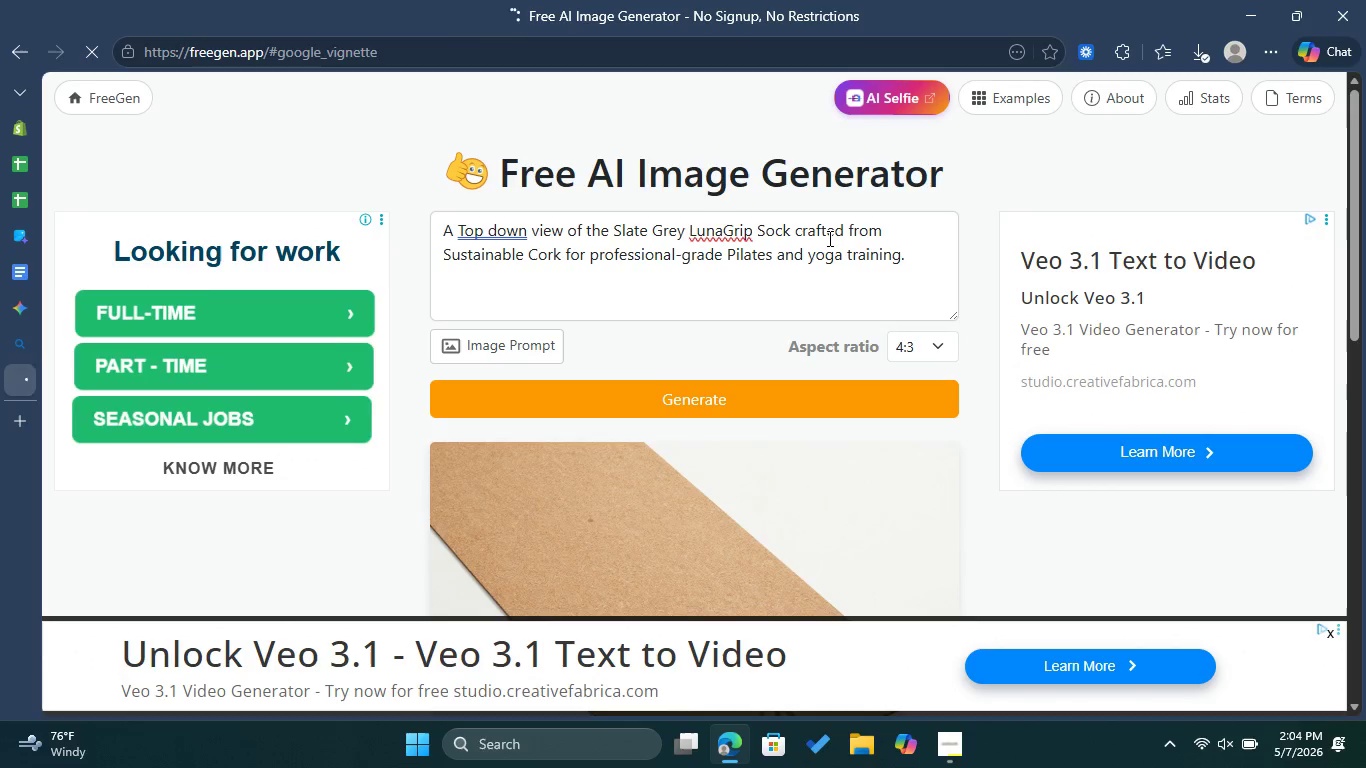 
left_click([723, 227])
 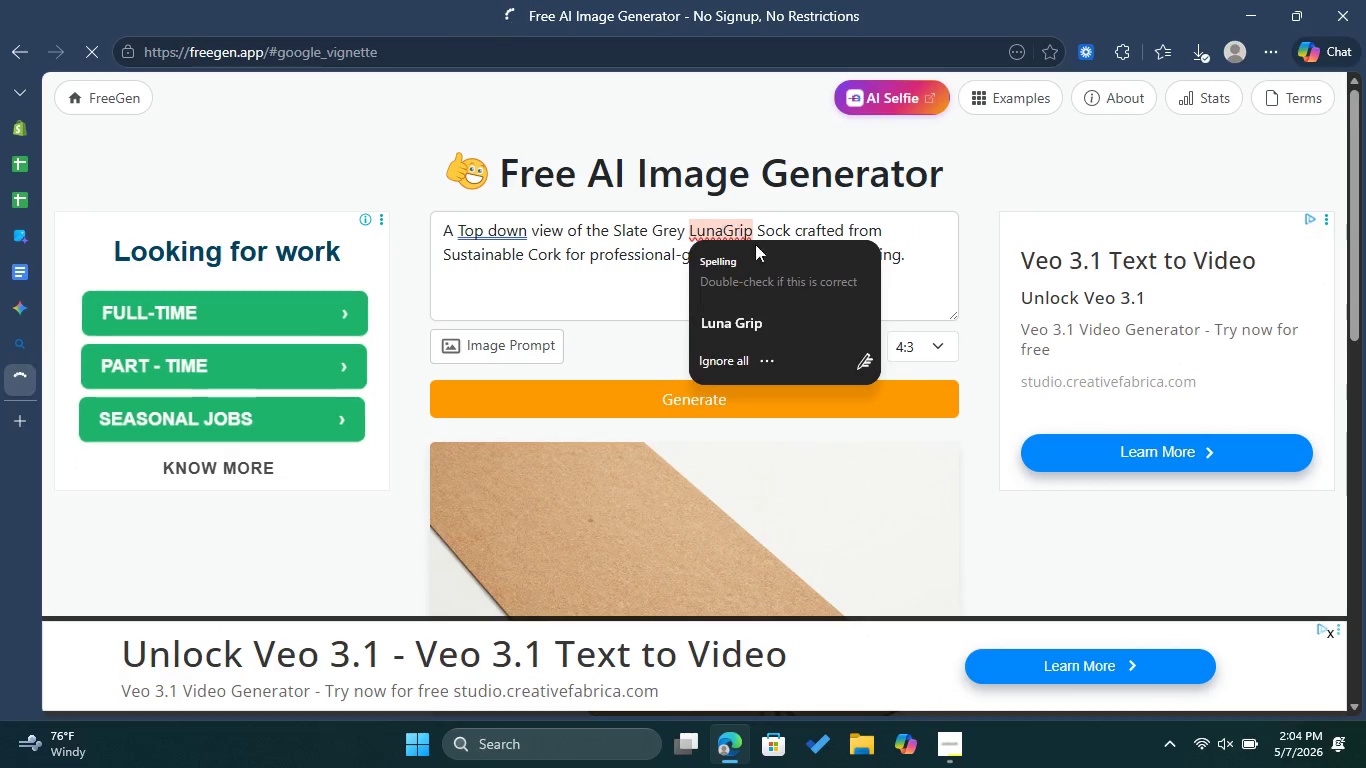 
key(Space)
 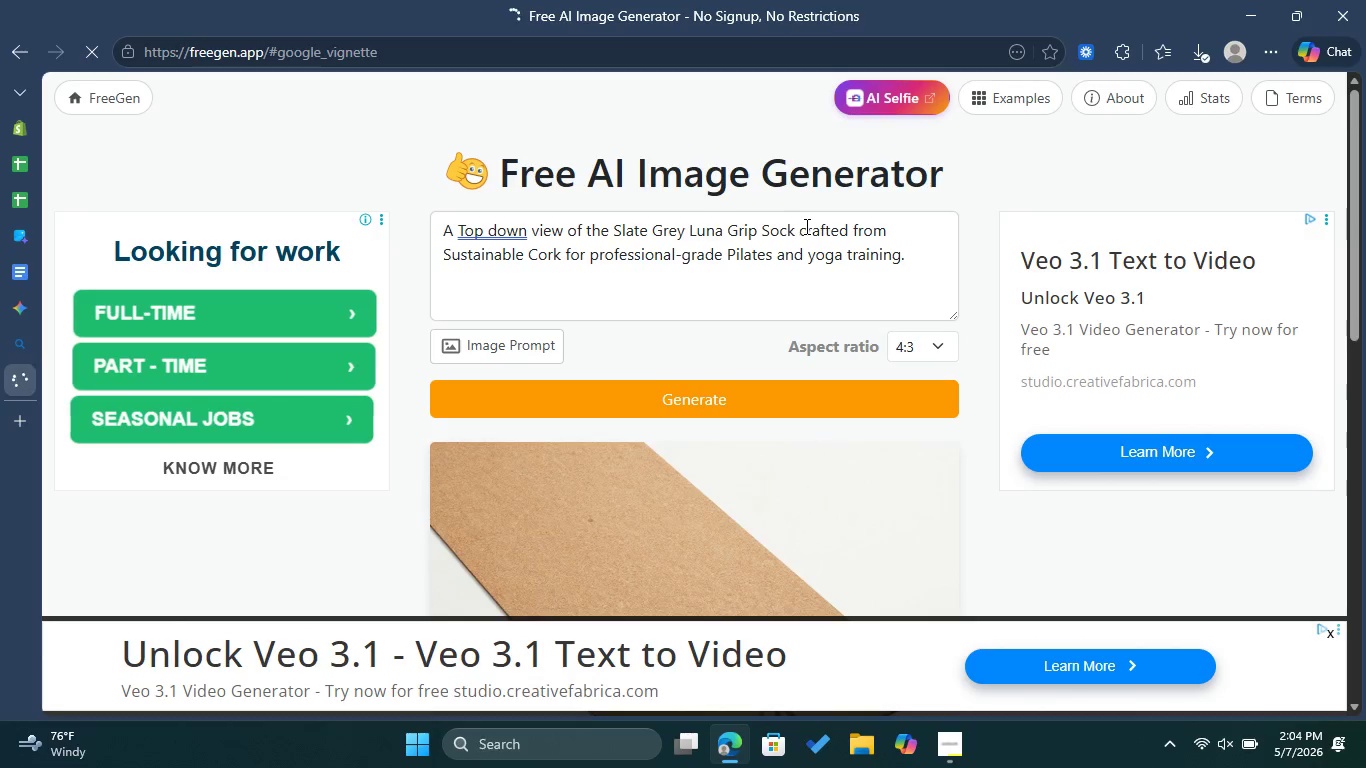 
left_click([807, 226])
 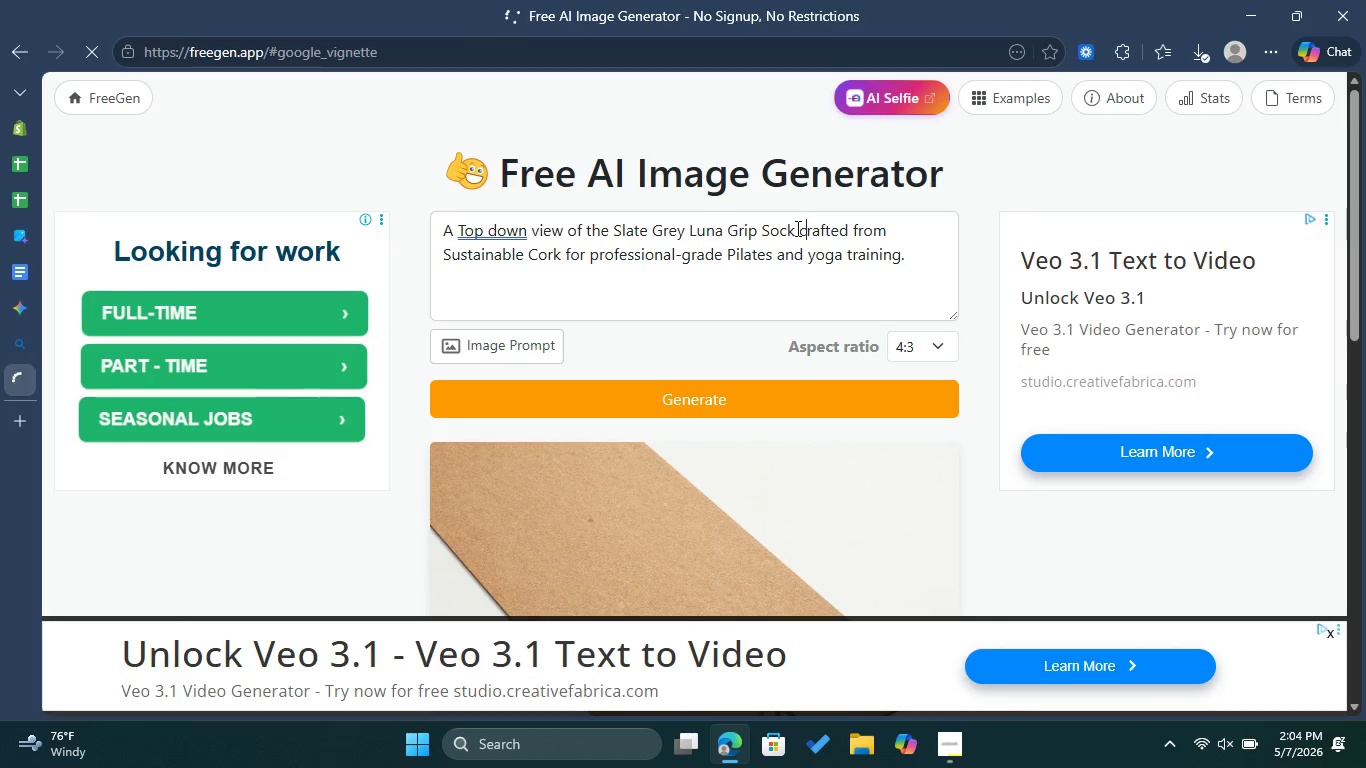 
left_click([796, 228])
 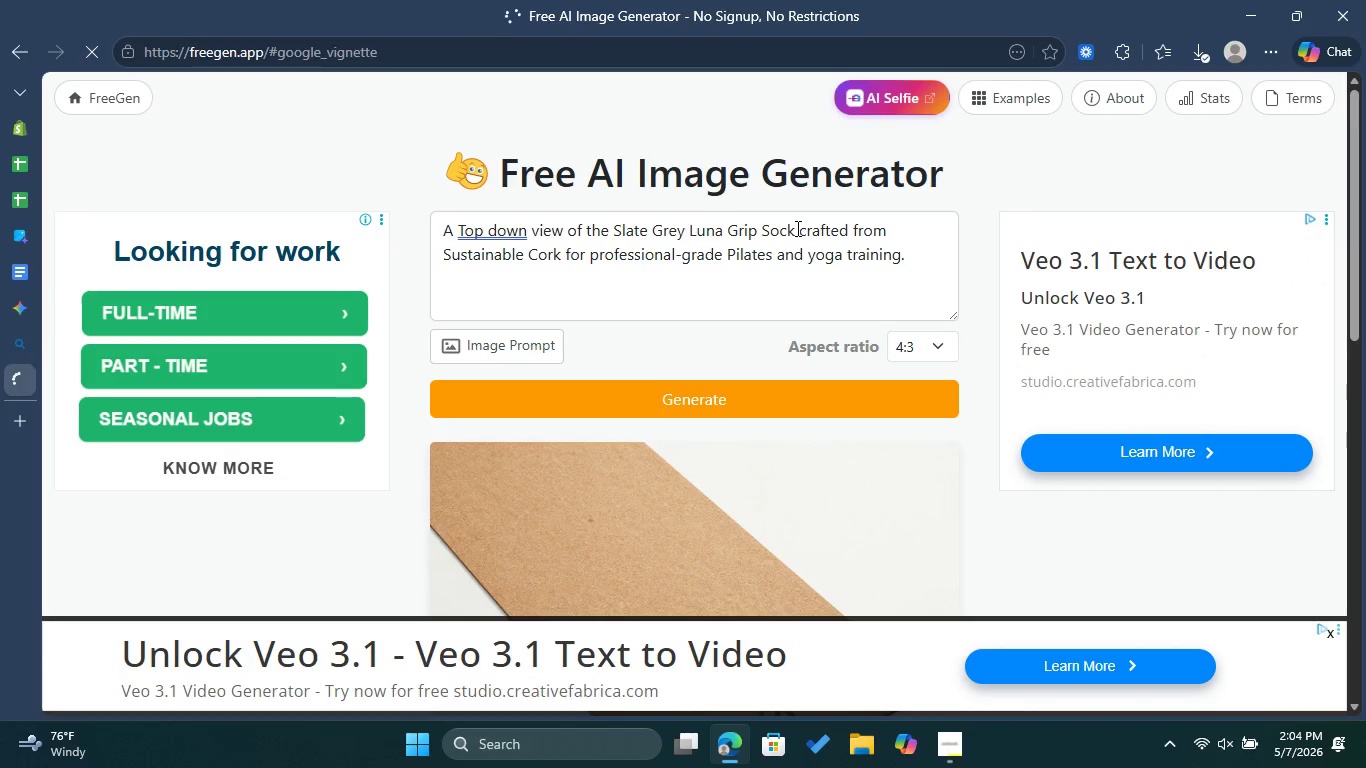 
wait(5.52)
 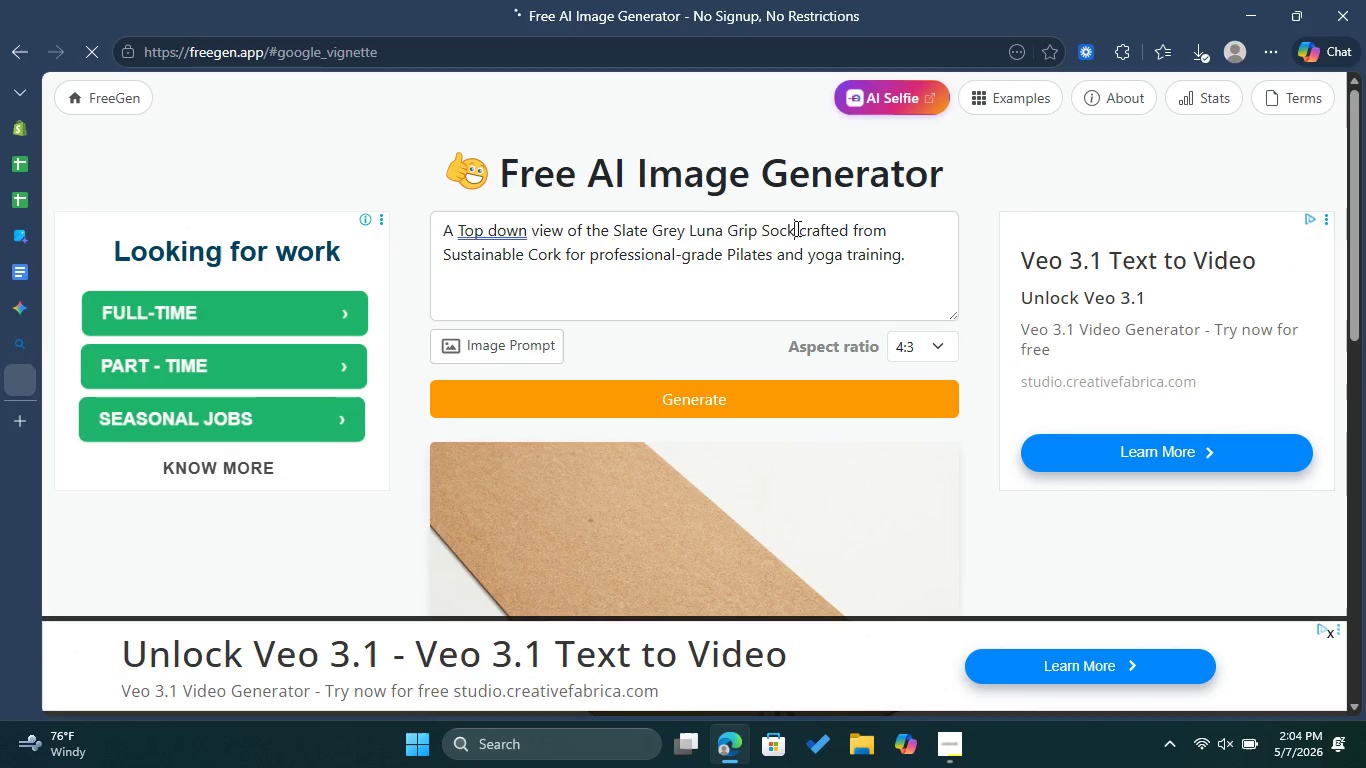 
key(Minus)
 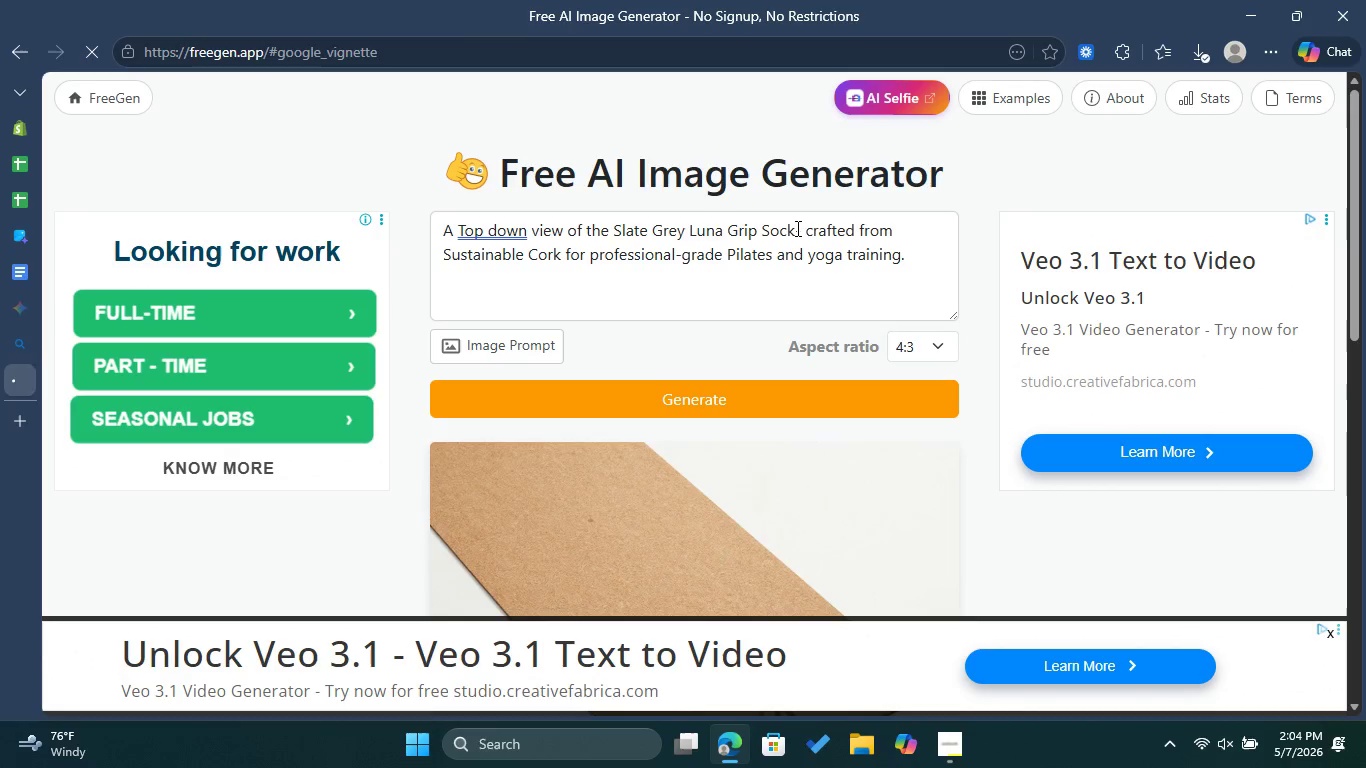 
key(Backspace)
 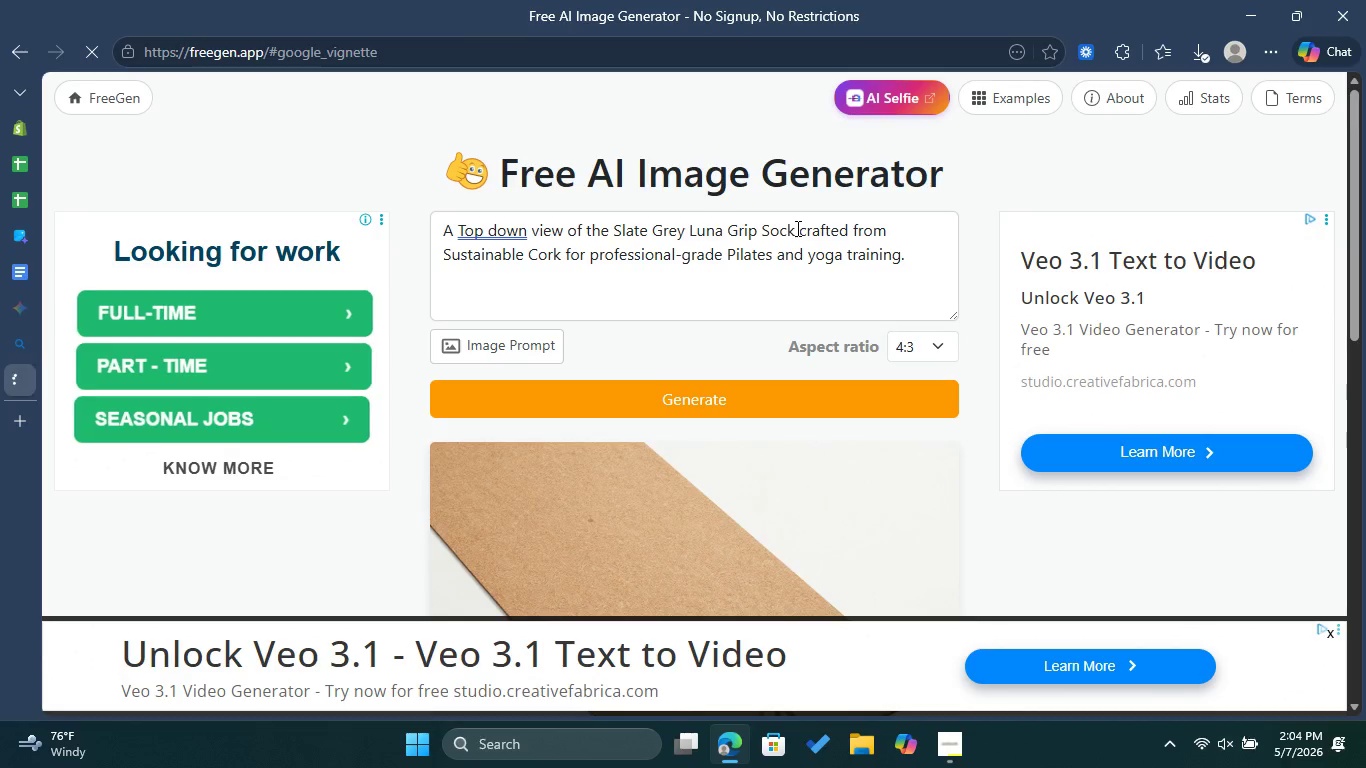 
key(Space)
 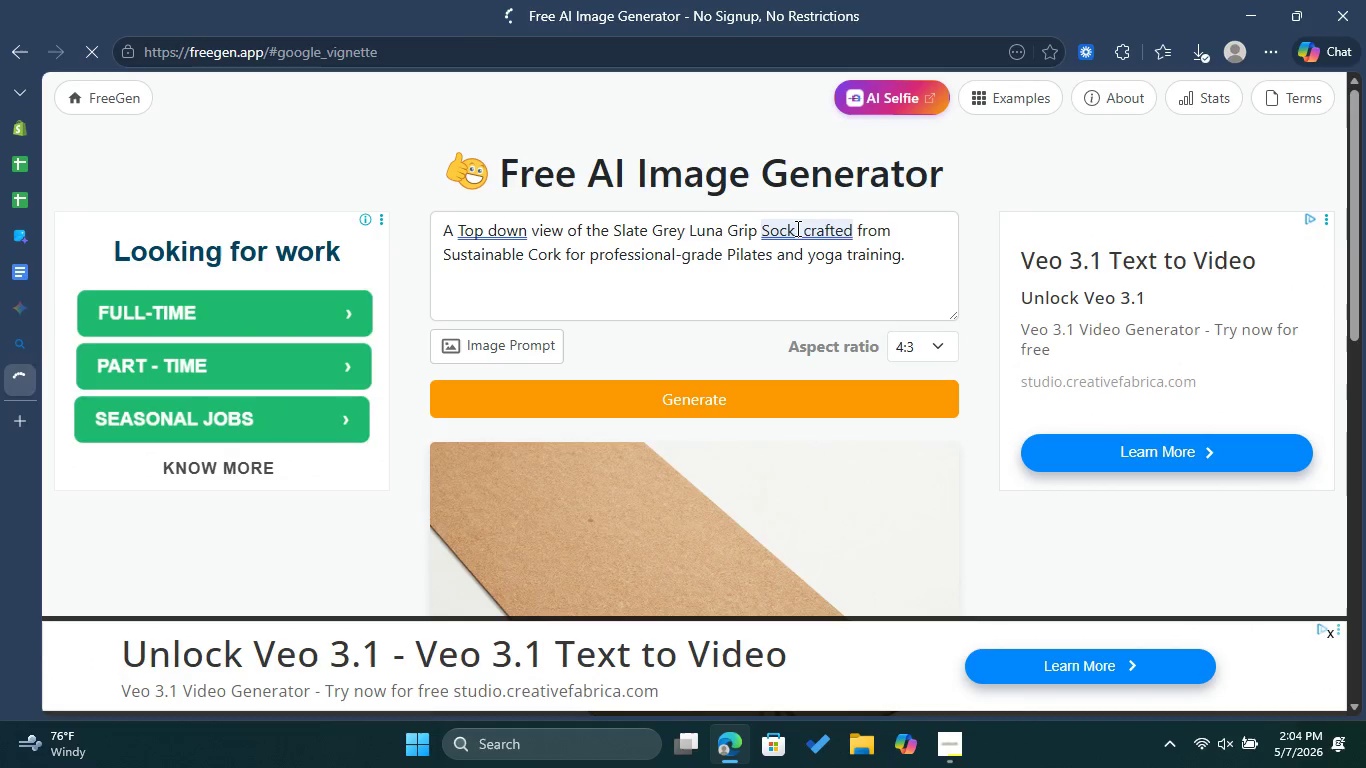 
key(Minus)
 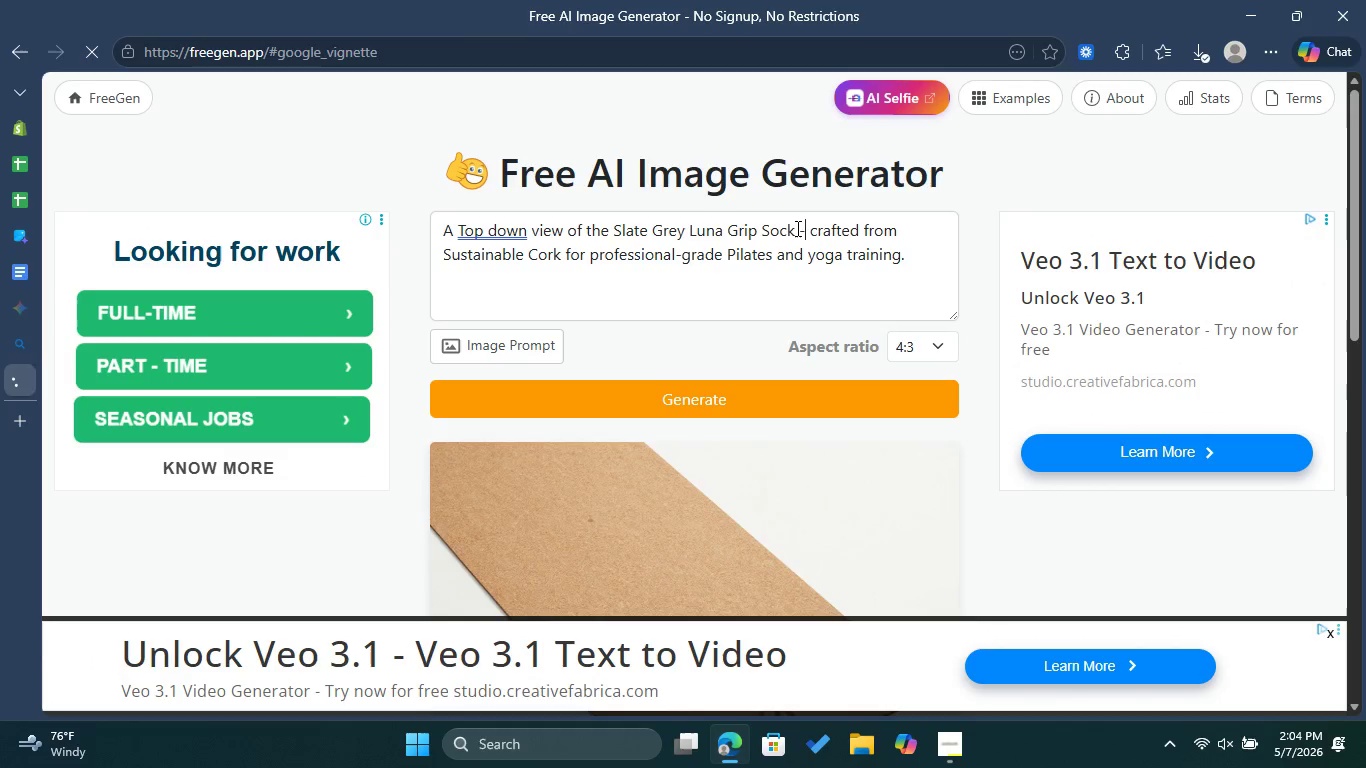 
type(Crew)
 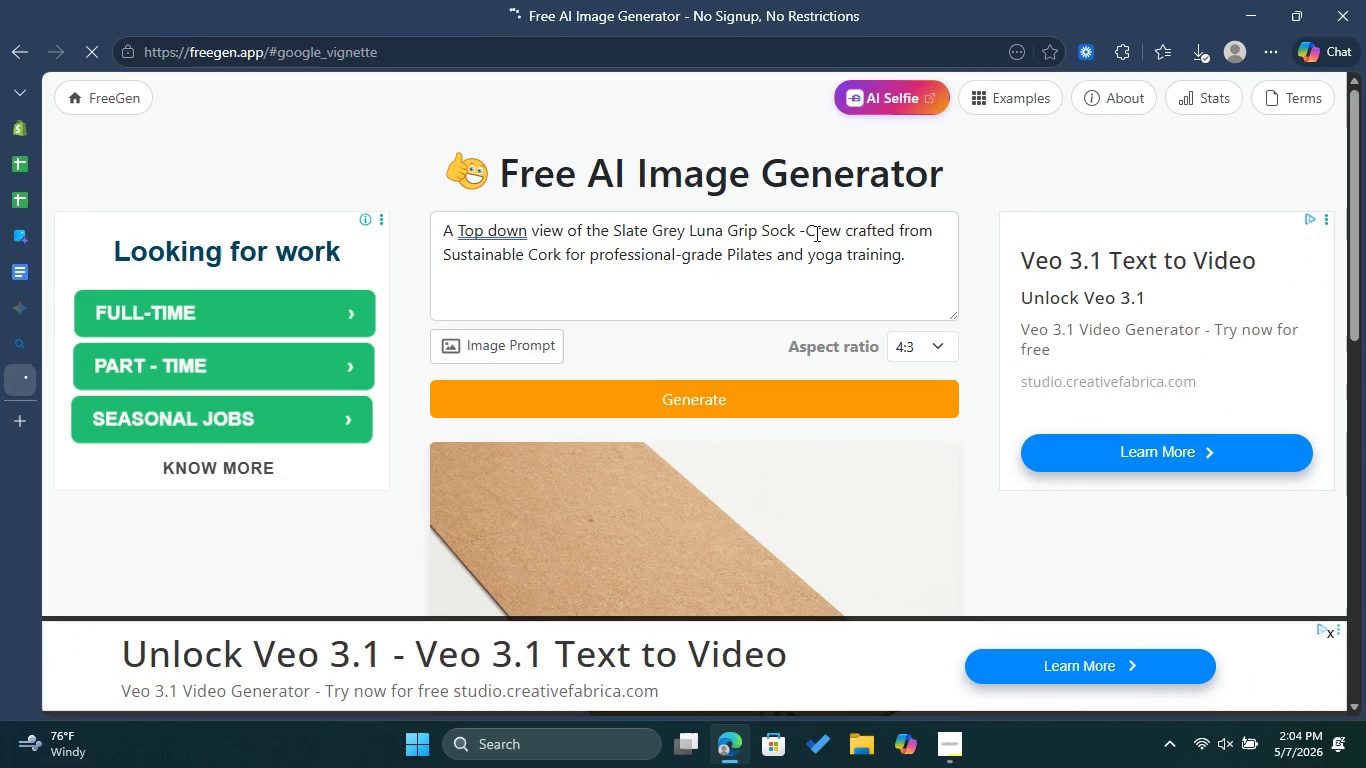 
left_click([808, 232])
 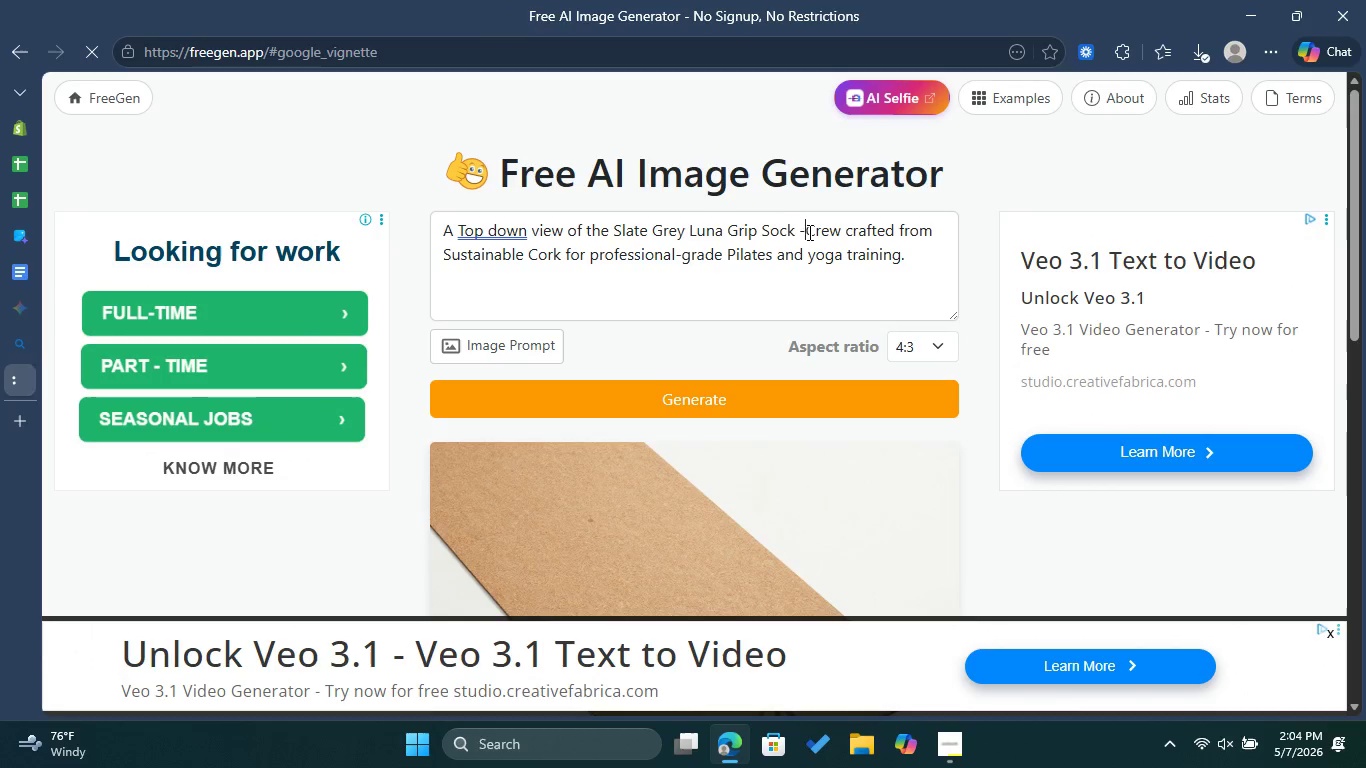 
key(Space)
 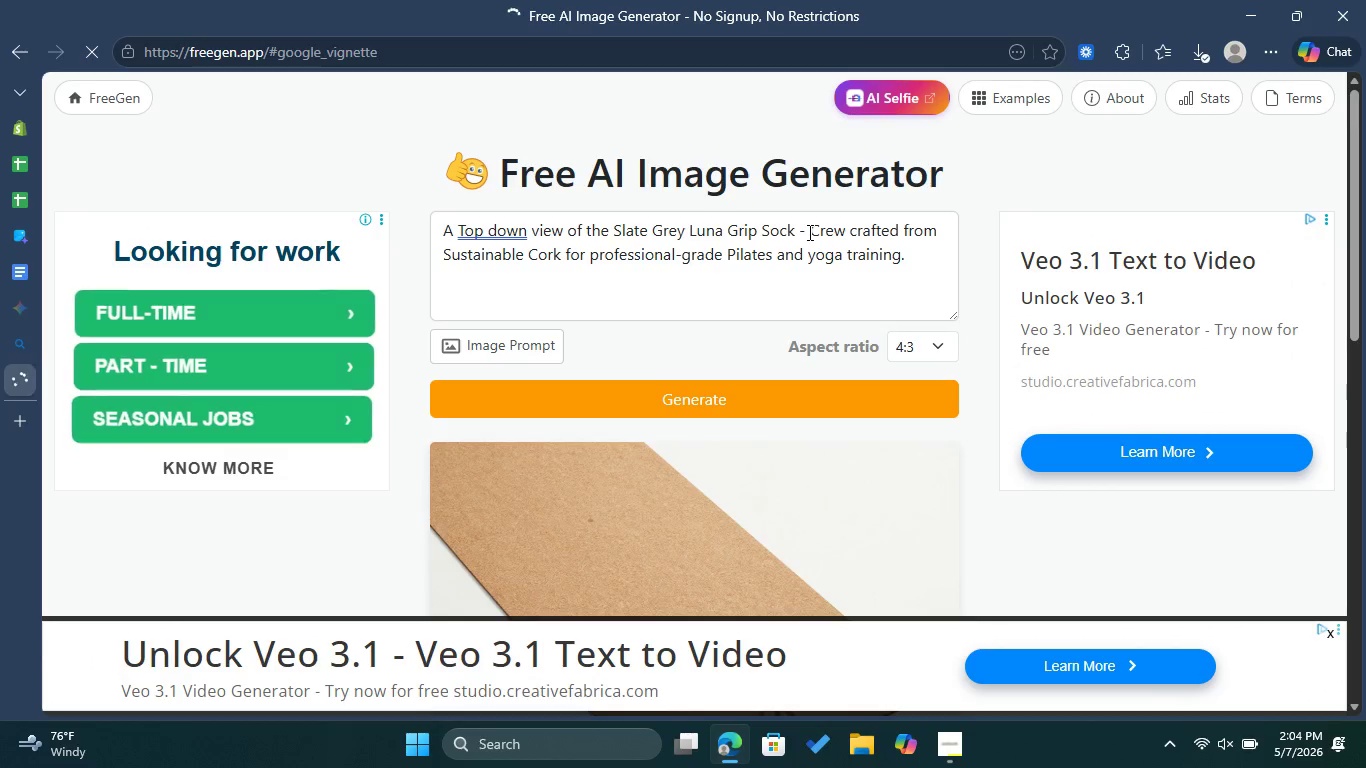 
wait(7.86)
 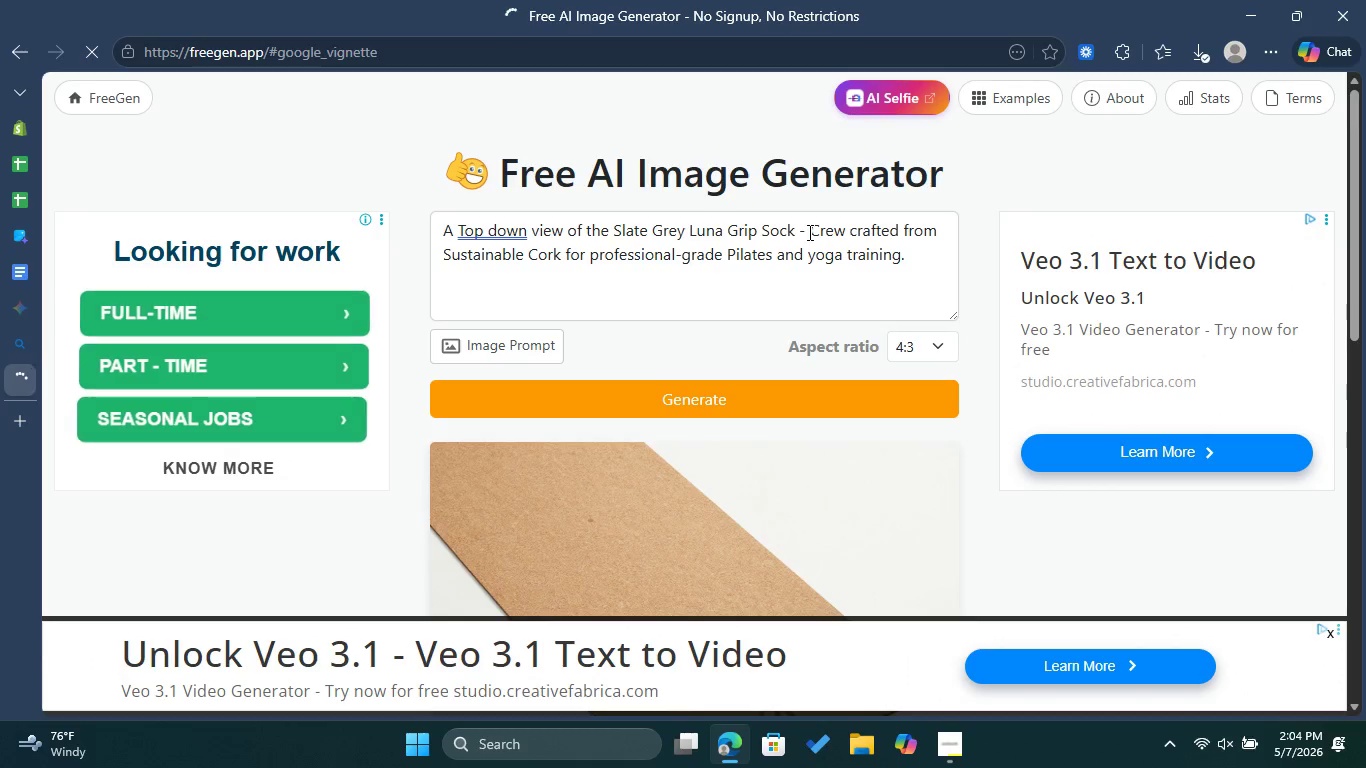 
left_click_drag(start_coordinate=[564, 253], to_coordinate=[442, 265])
 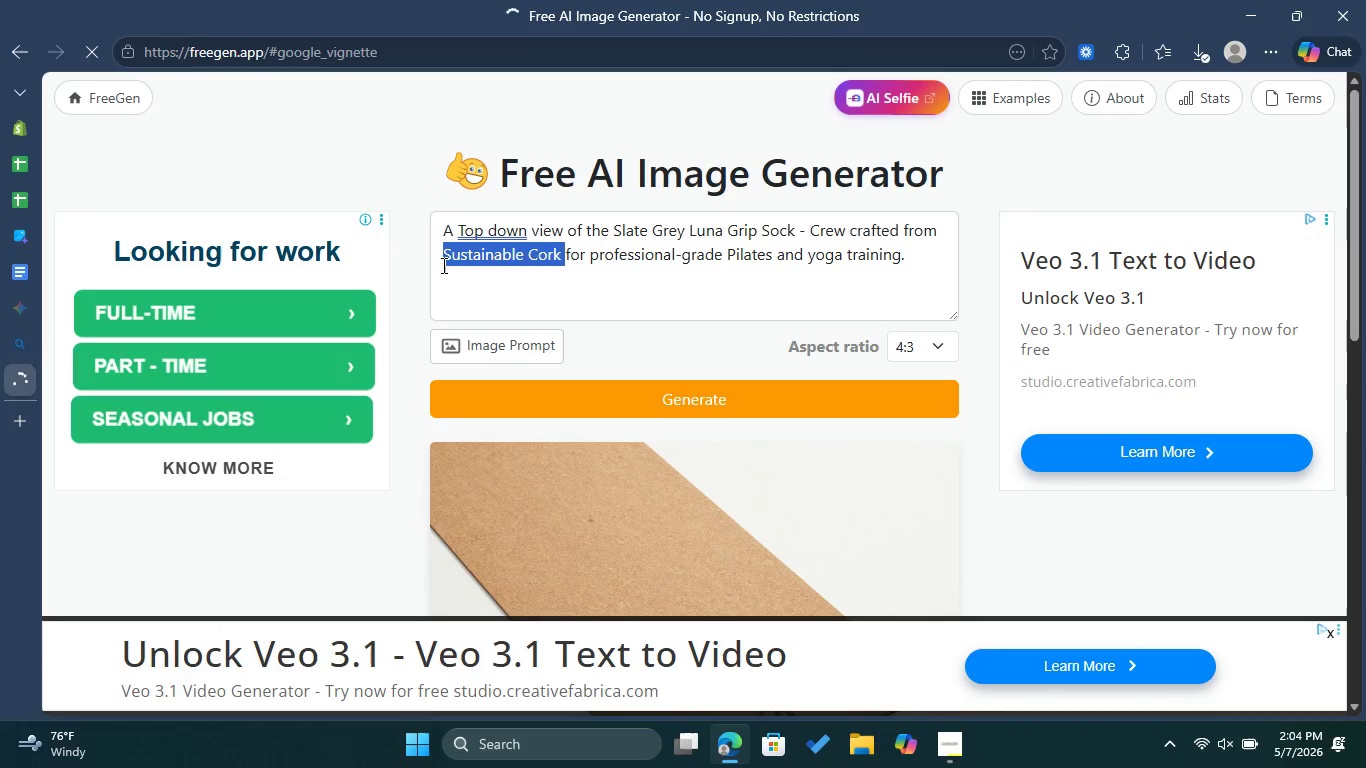 
type(Organic ci)
key(Backspace)
type(otton Blend for )
key(Backspace)
key(Backspace)
key(Backspace)
key(Backspace)
 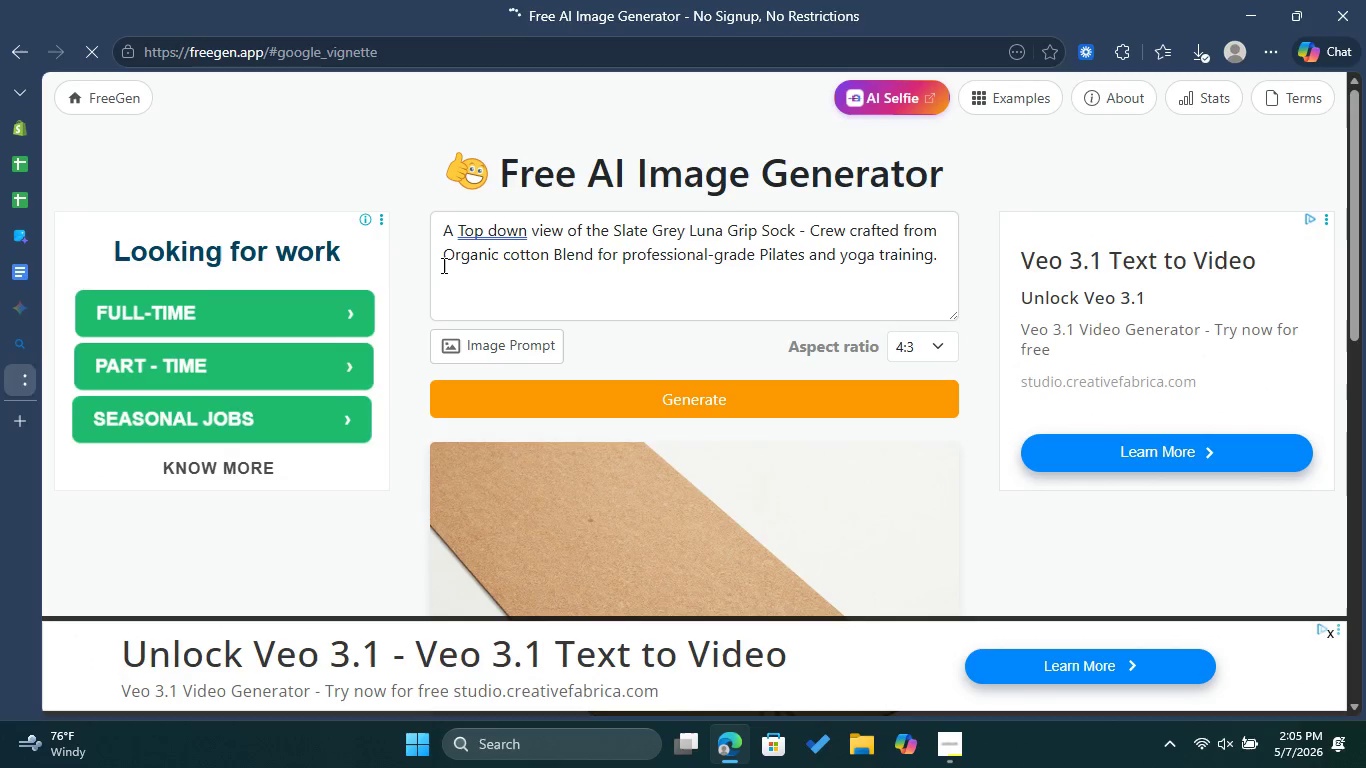 
wait(5.56)
 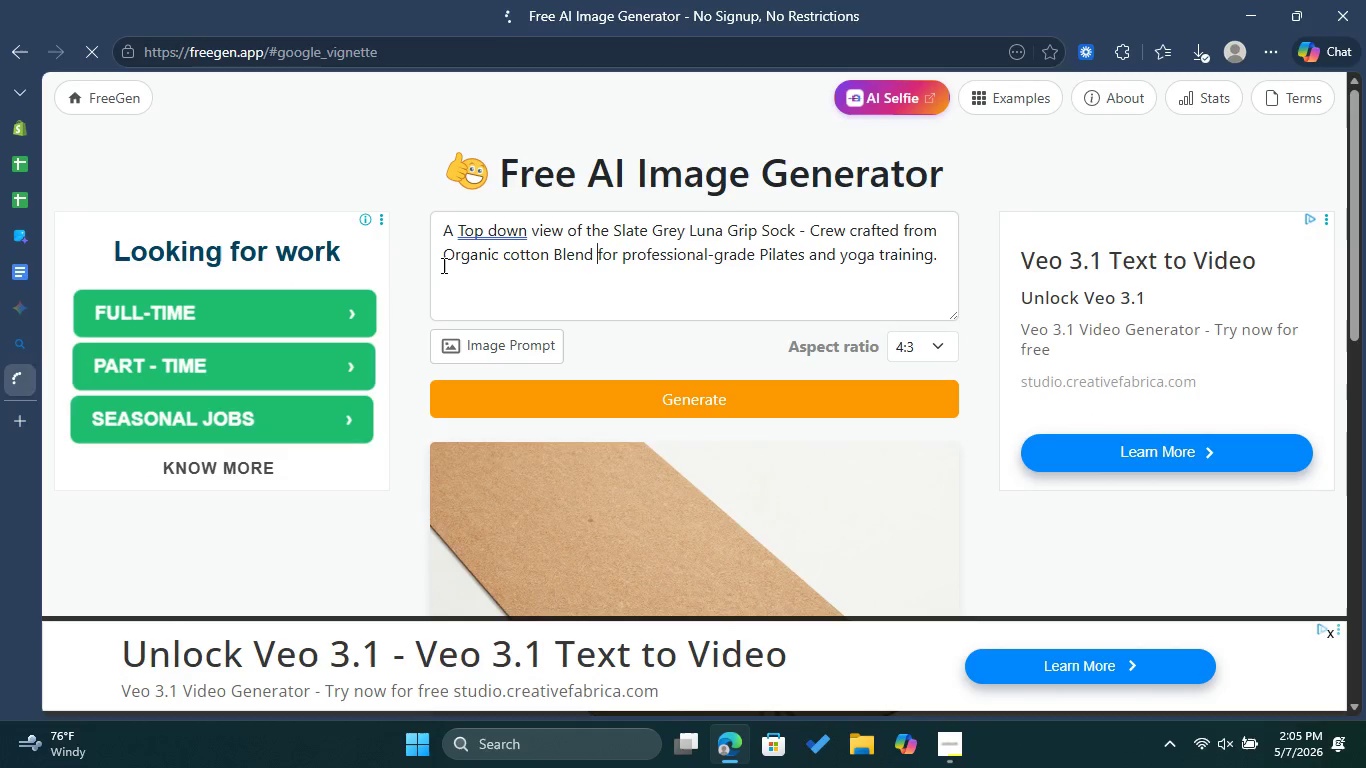 
left_click([17, 119])
 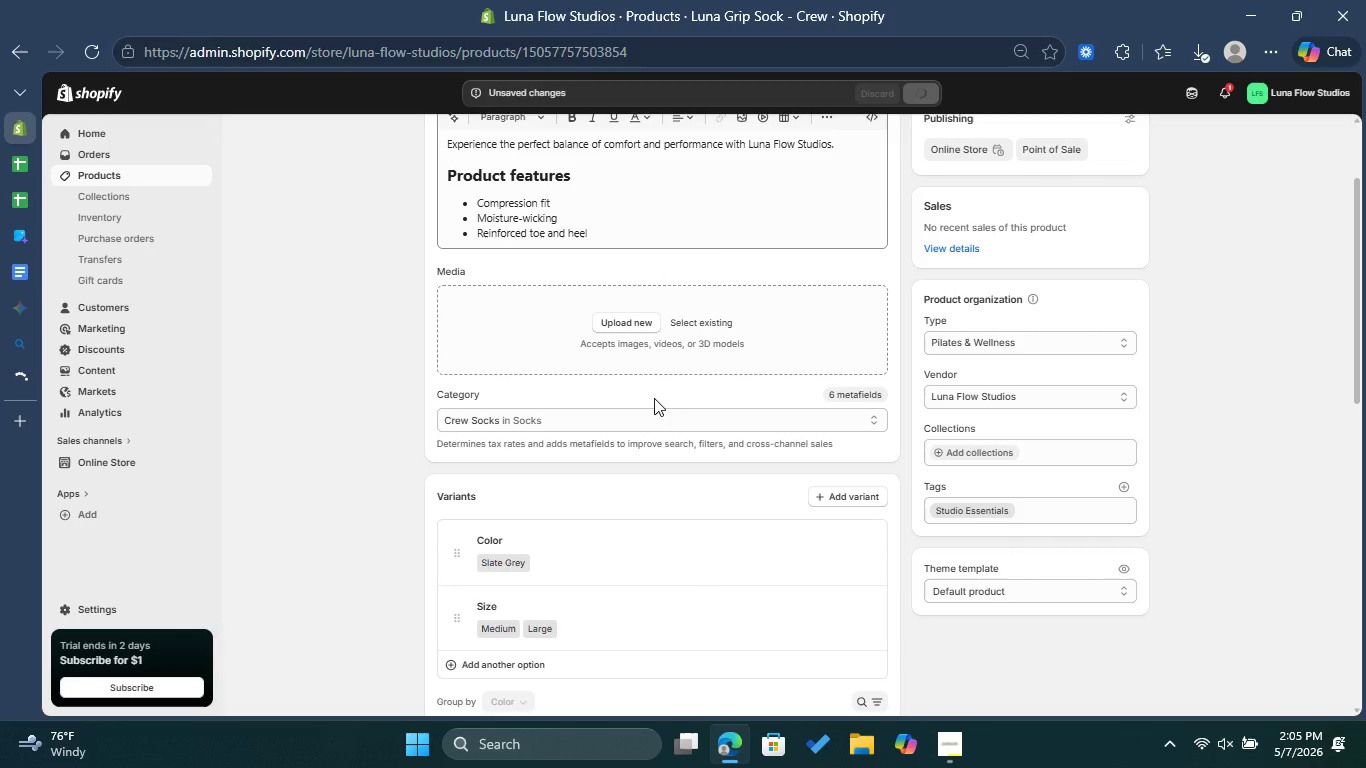 
scroll: coordinate [674, 415], scroll_direction: down, amount: 6.0
 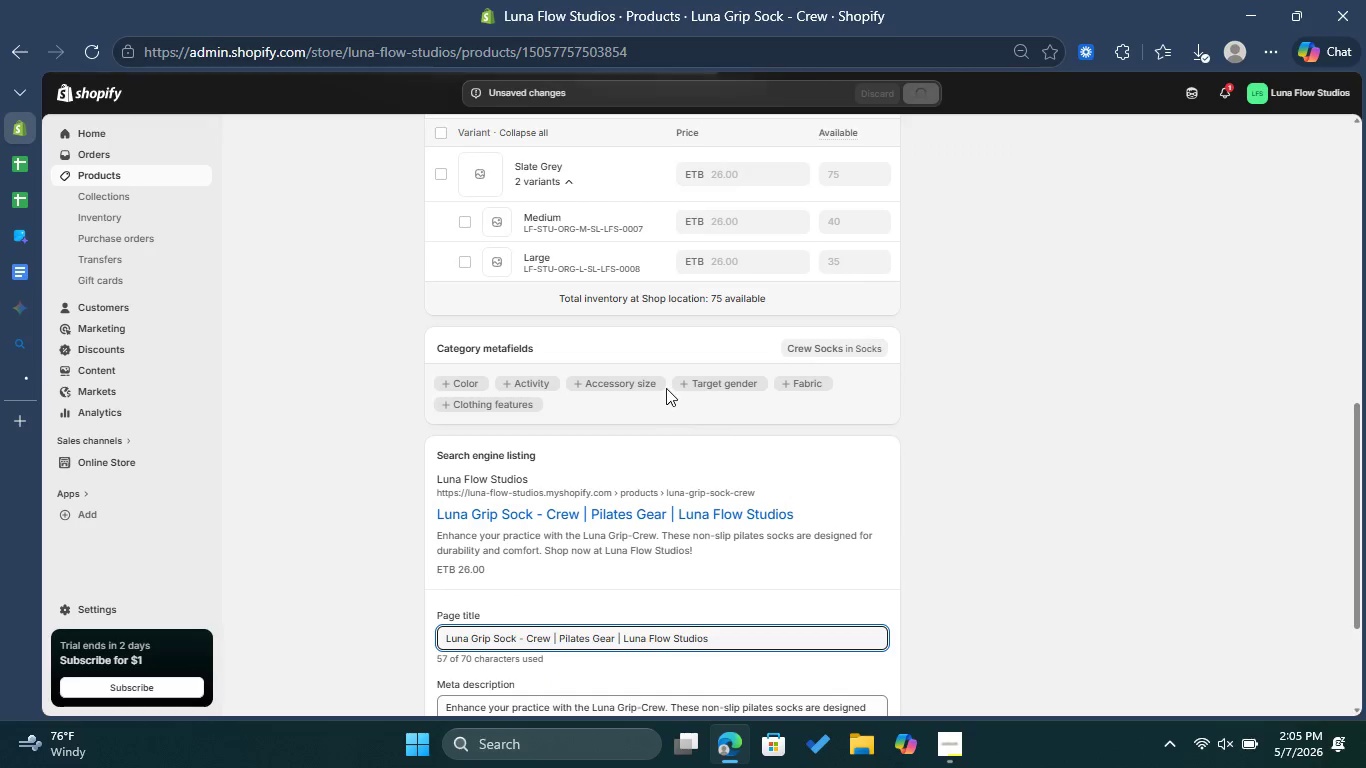 
scroll: coordinate [666, 388], scroll_direction: up, amount: 1.0
 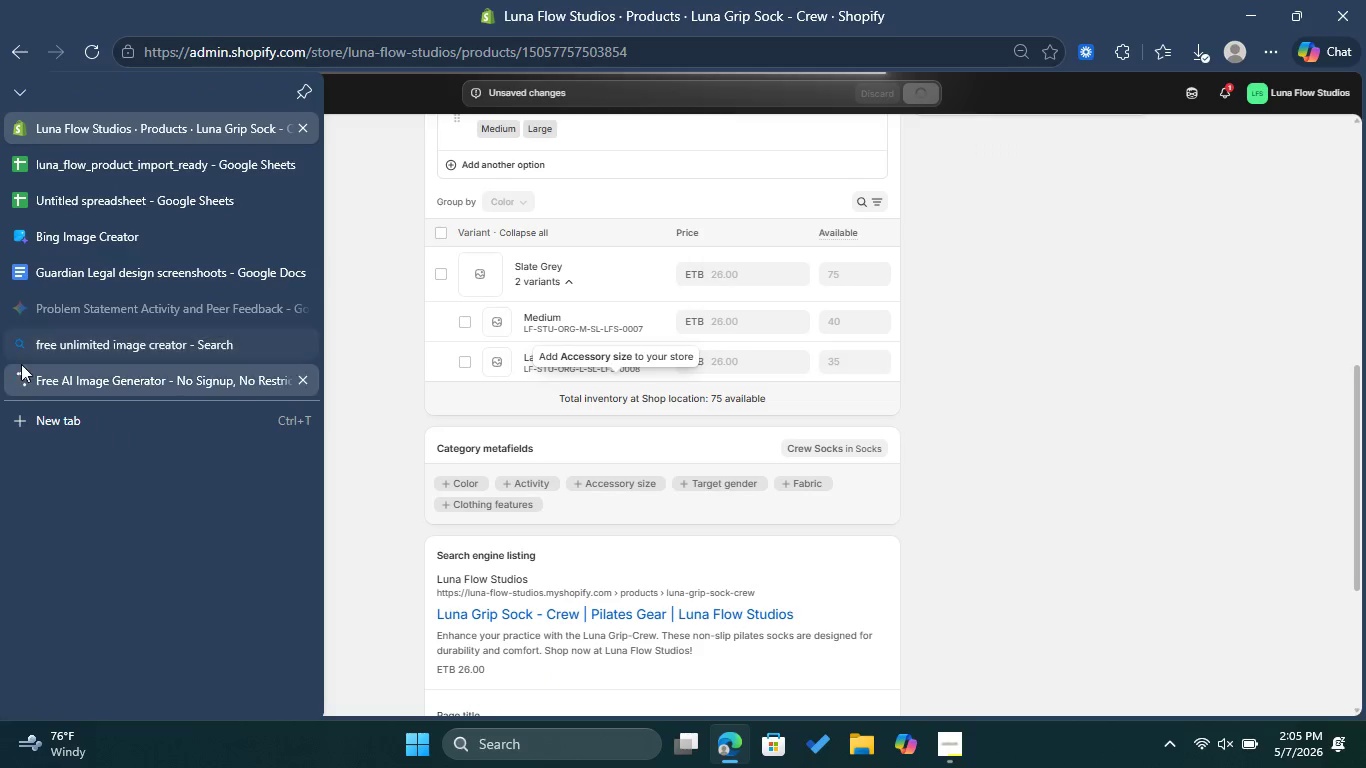 
left_click([26, 367])
 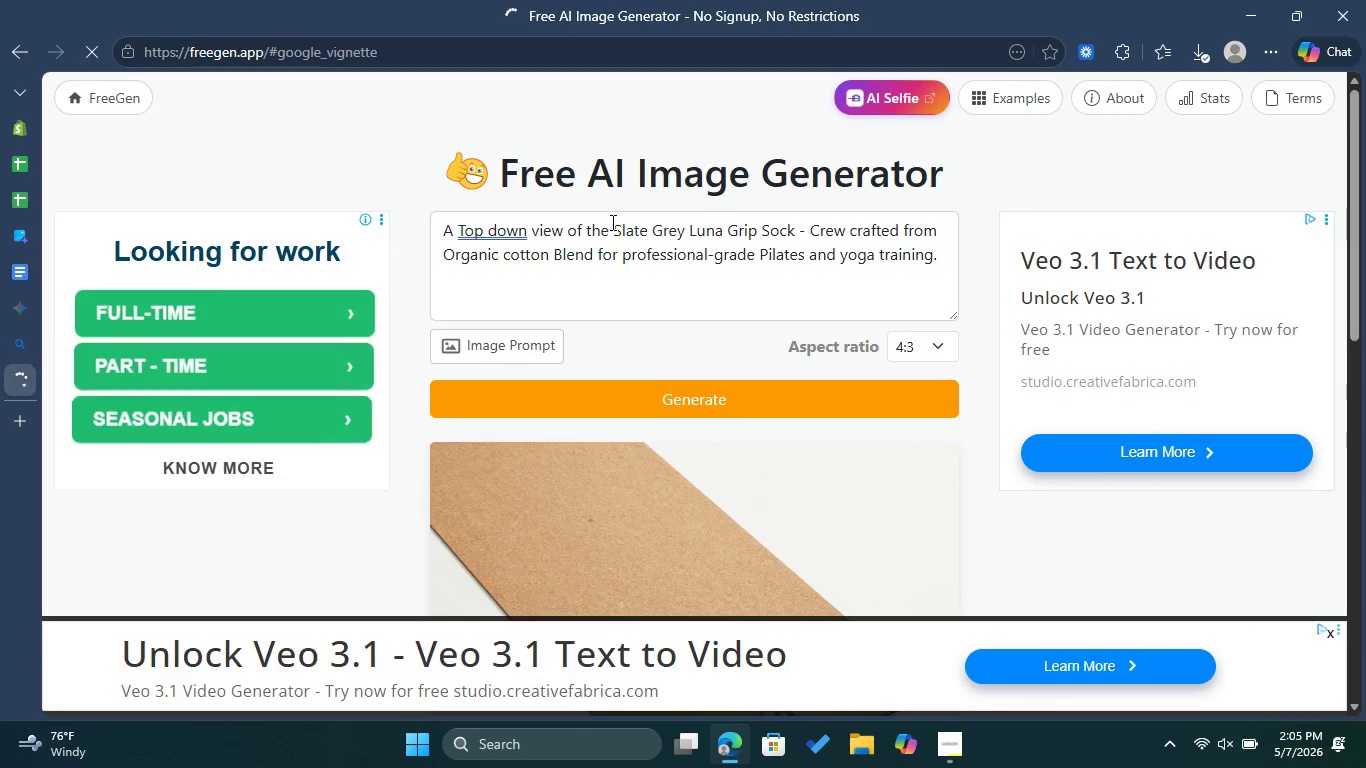 
left_click([613, 223])
 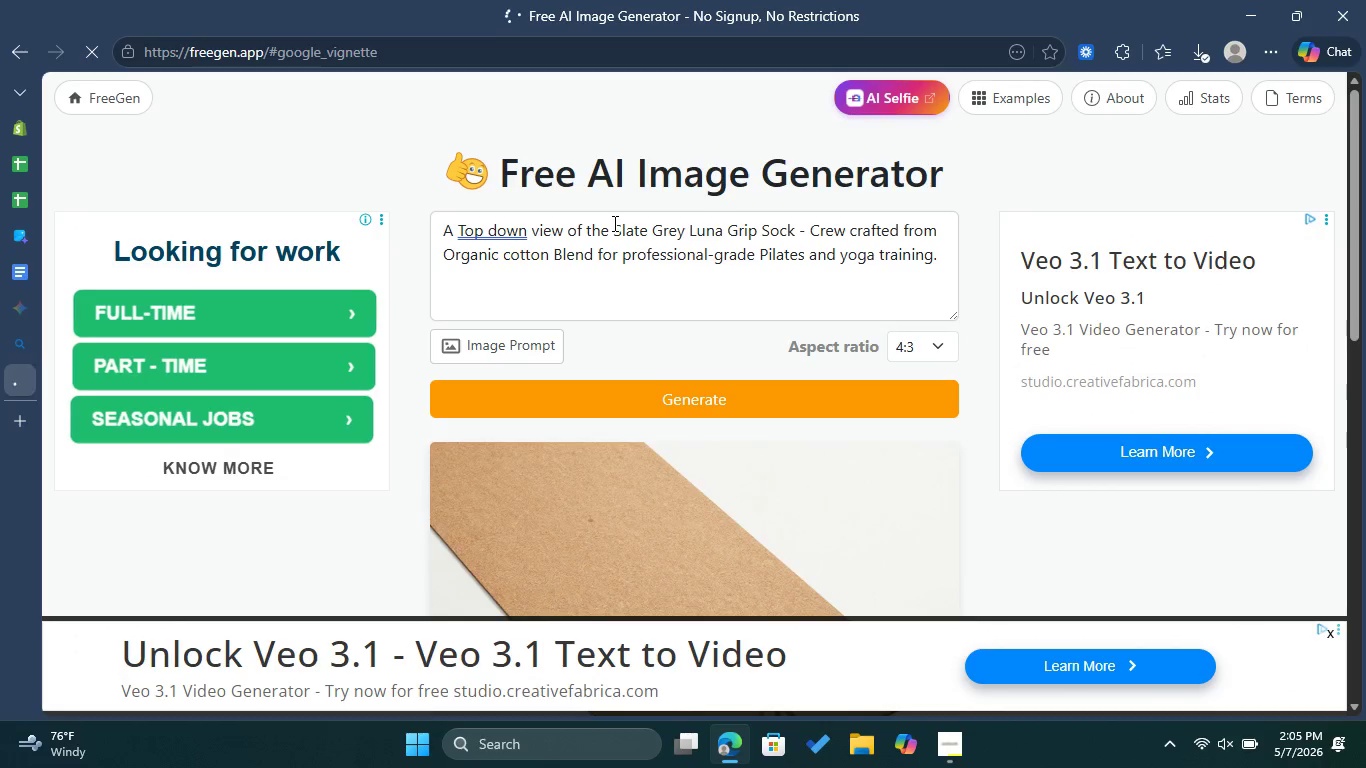 
type(Medium )
 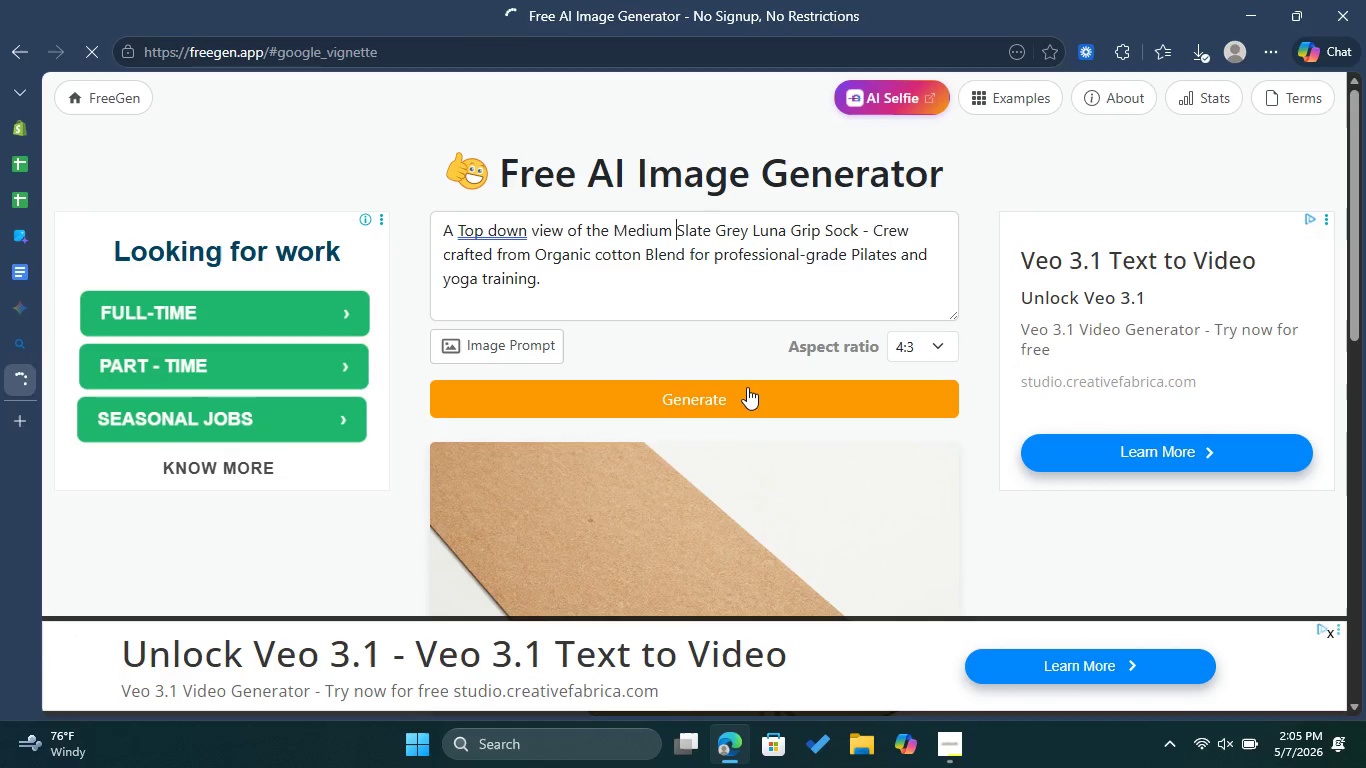 
left_click([747, 387])
 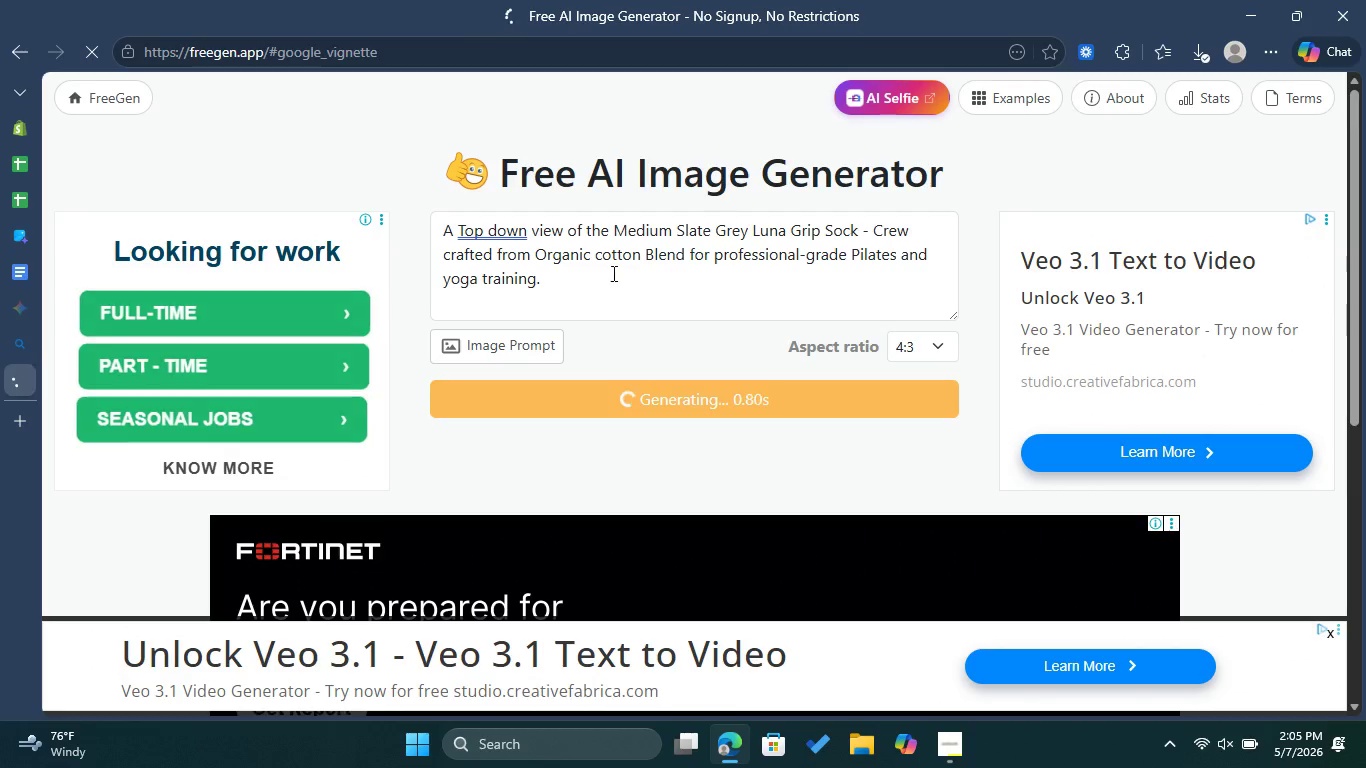 
left_click_drag(start_coordinate=[612, 273], to_coordinate=[442, 235])
 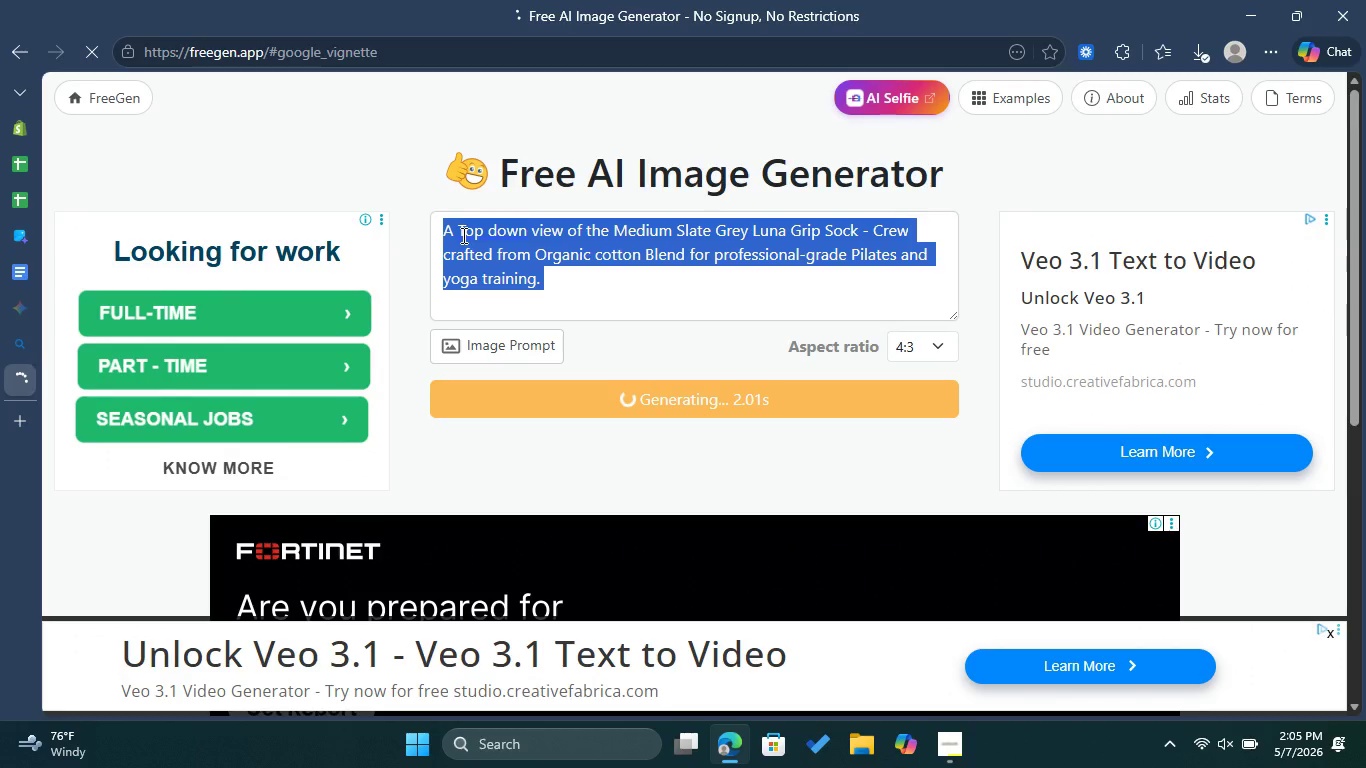 
right_click([462, 235])
 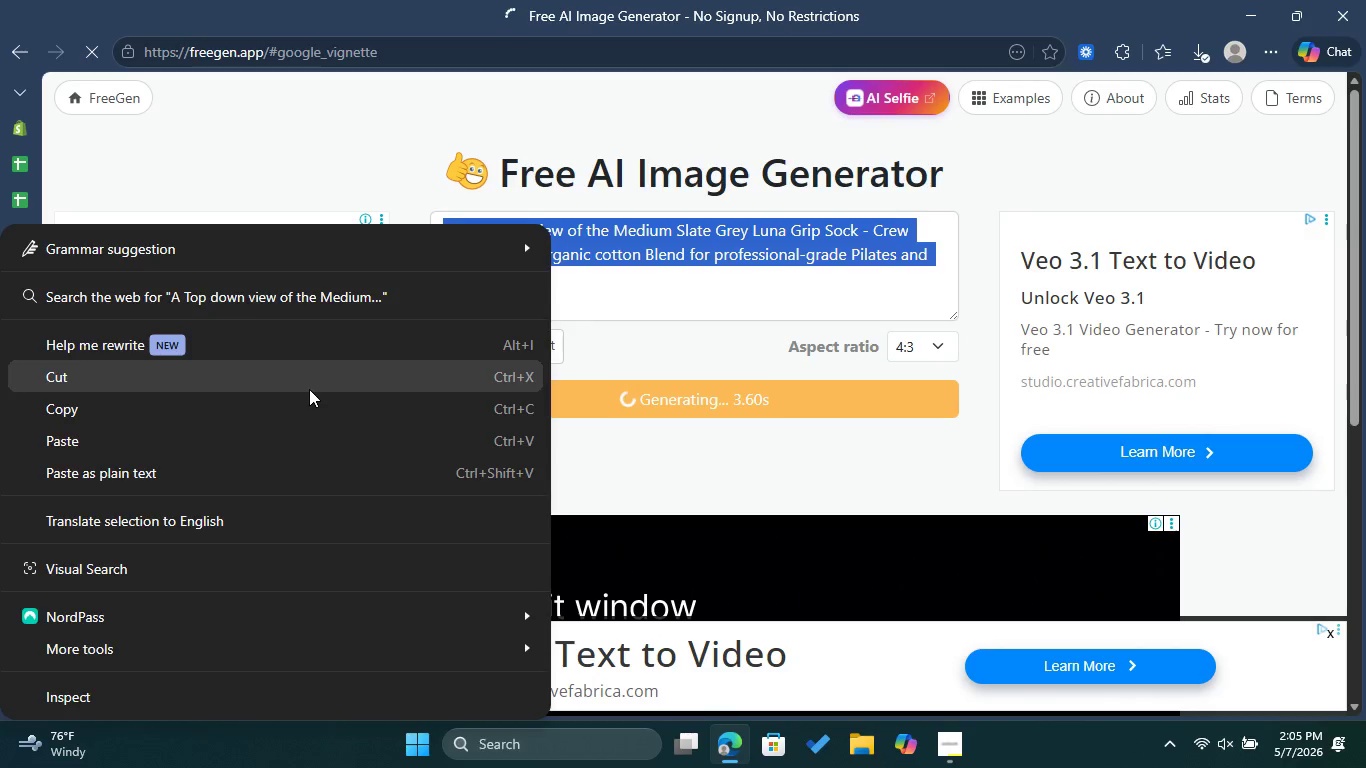 
left_click([309, 398])
 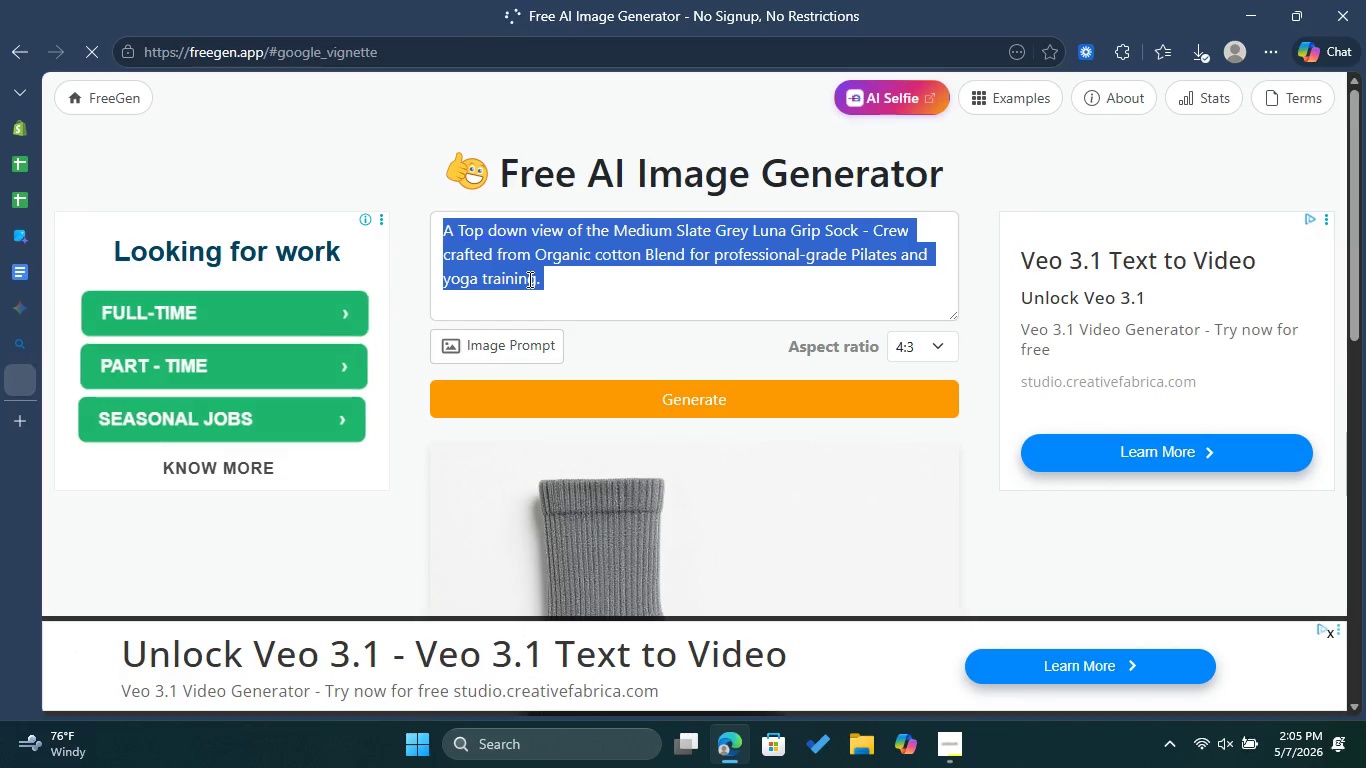 
wait(6.38)
 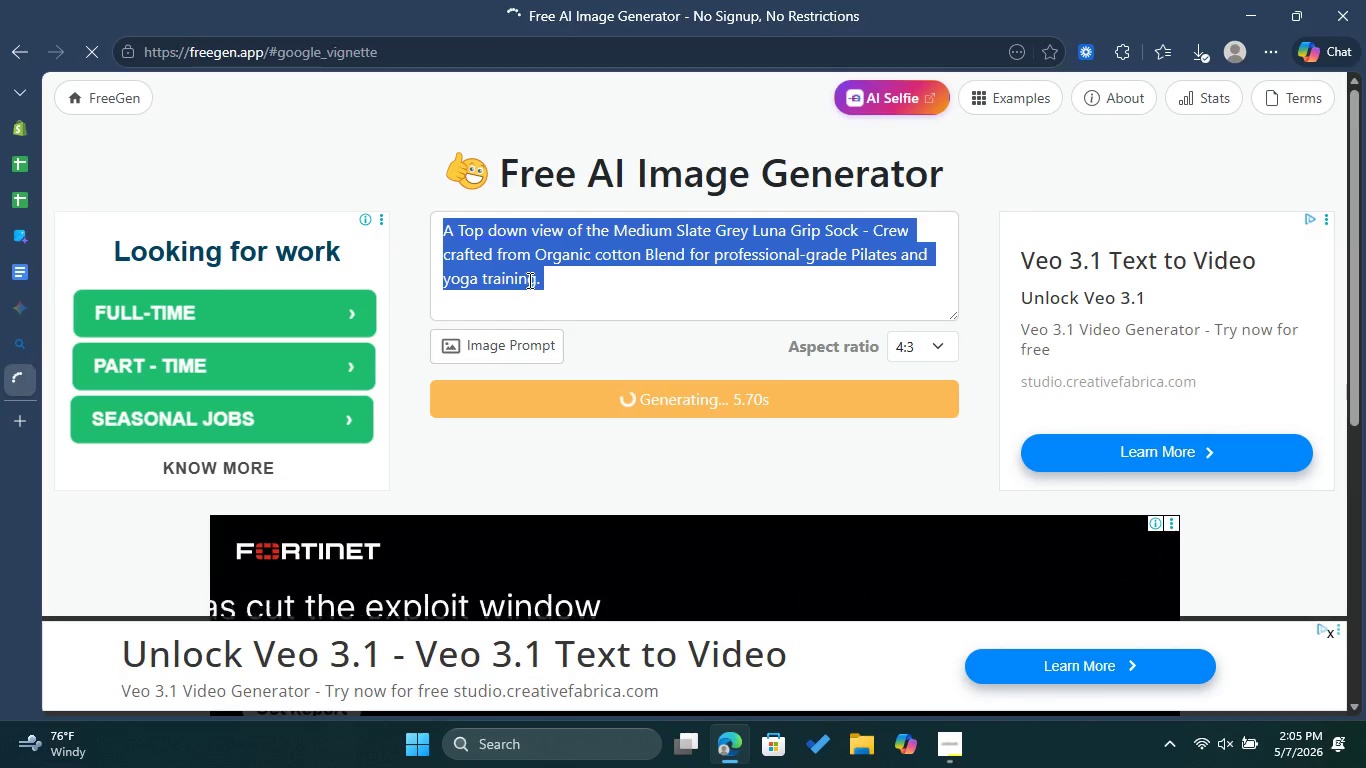 
scroll: coordinate [636, 244], scroll_direction: down, amount: 4.0
 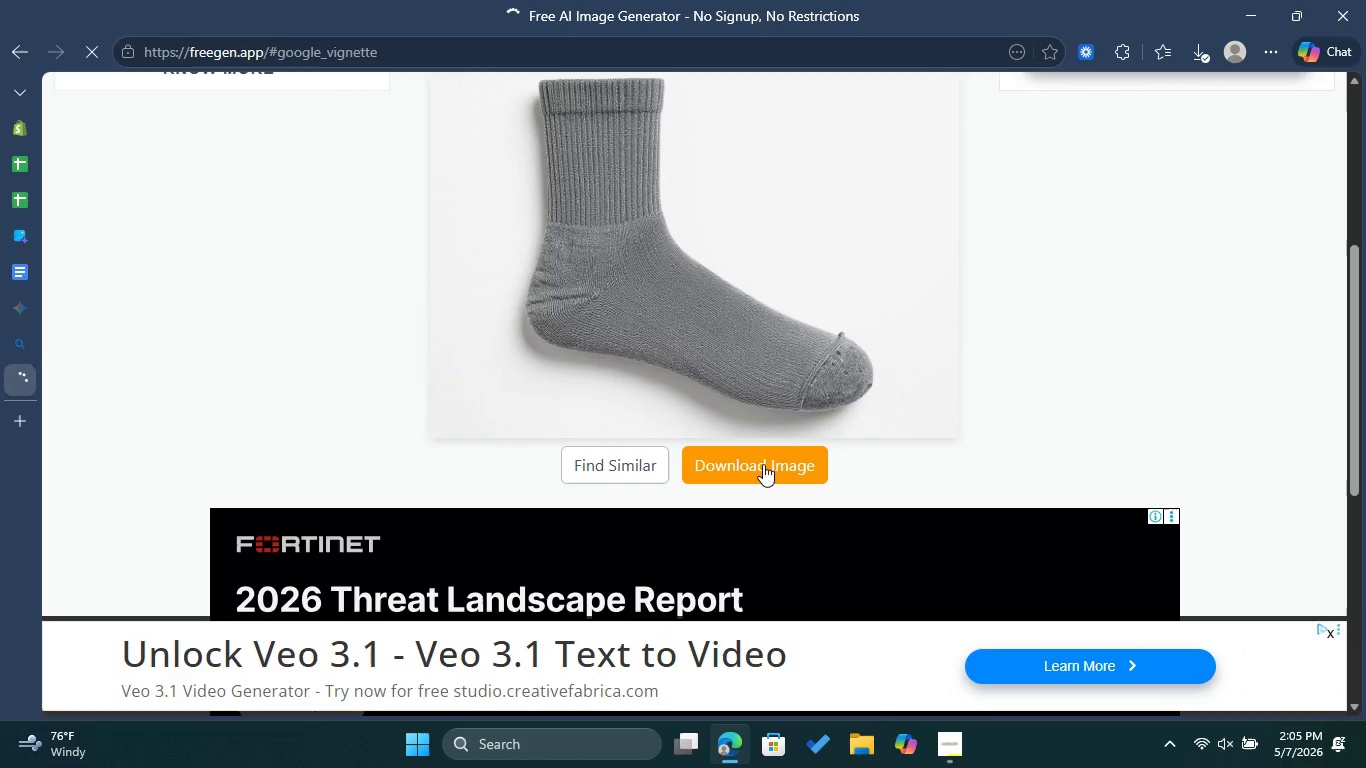 
left_click([763, 464])
 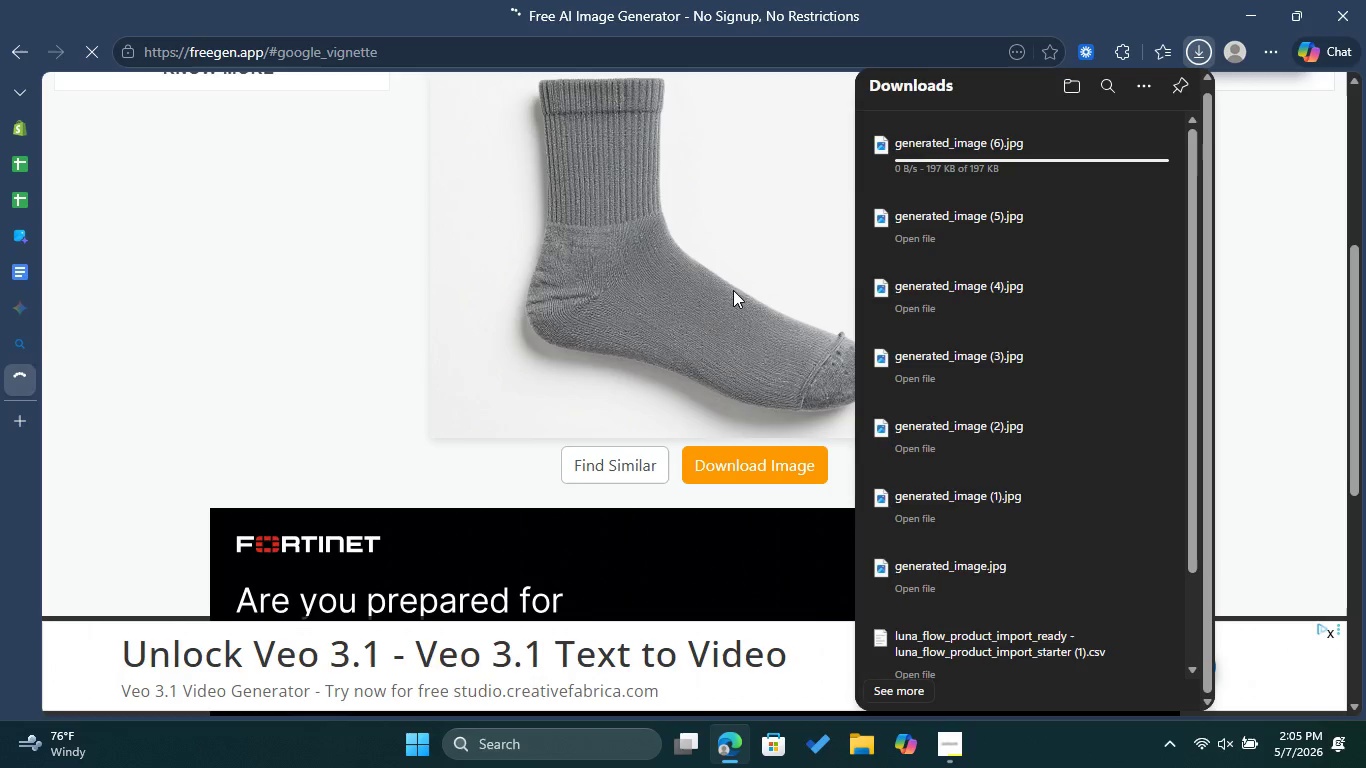 
scroll: coordinate [664, 260], scroll_direction: up, amount: 6.0
 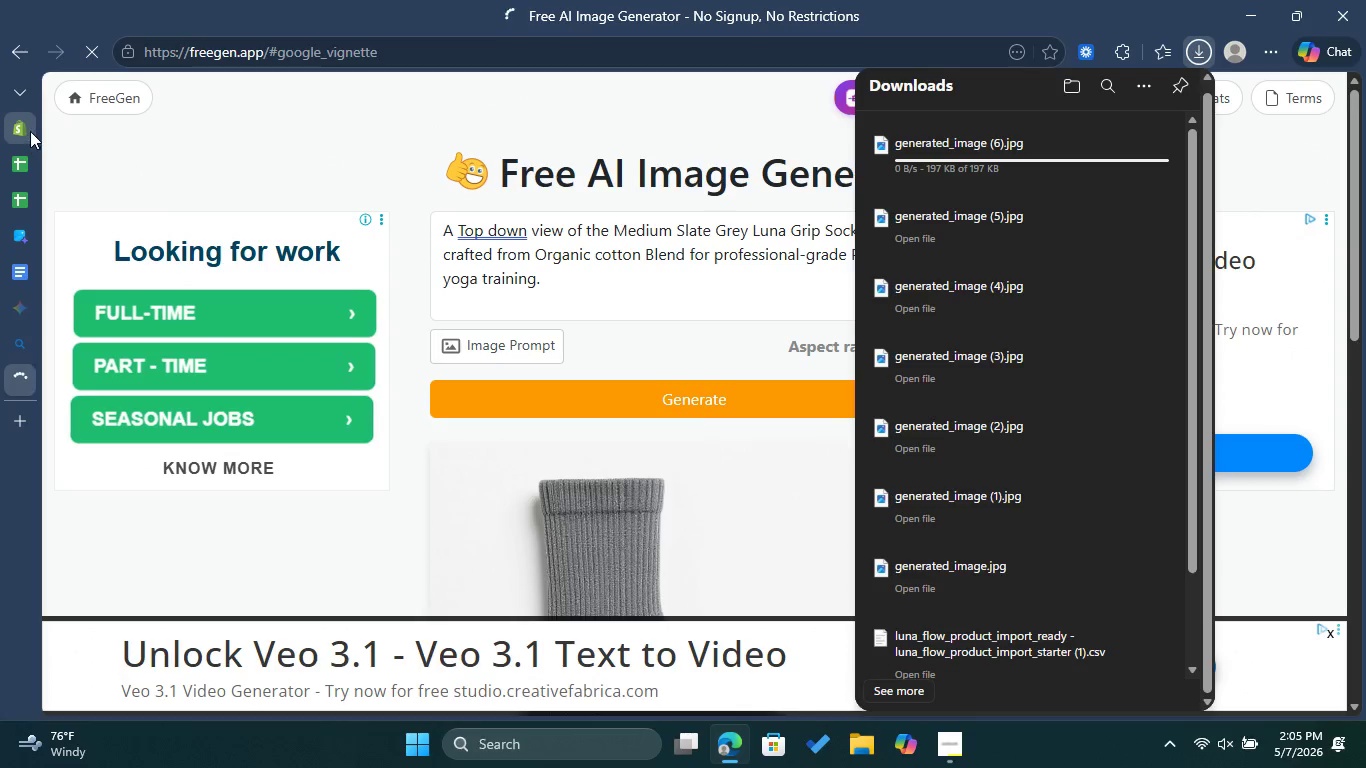 
left_click([29, 127])
 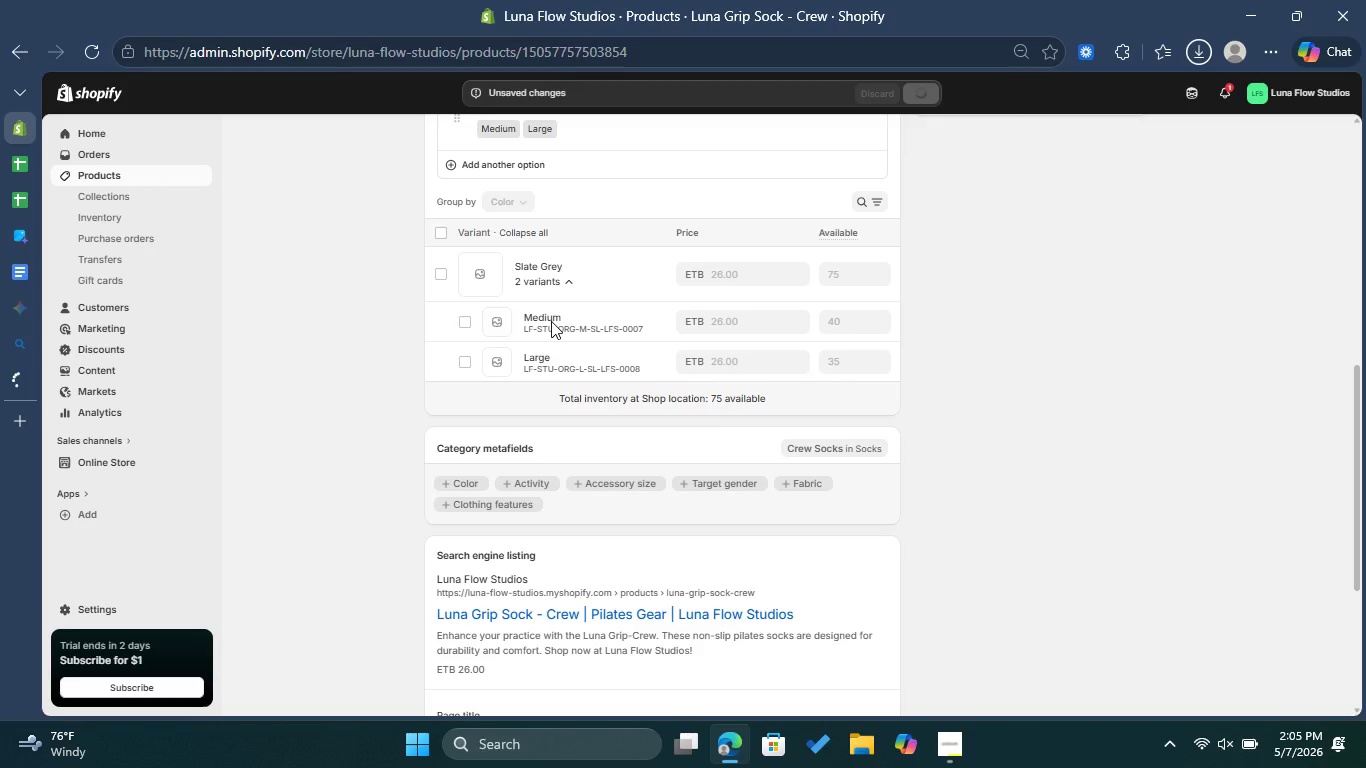 
left_click([552, 321])
 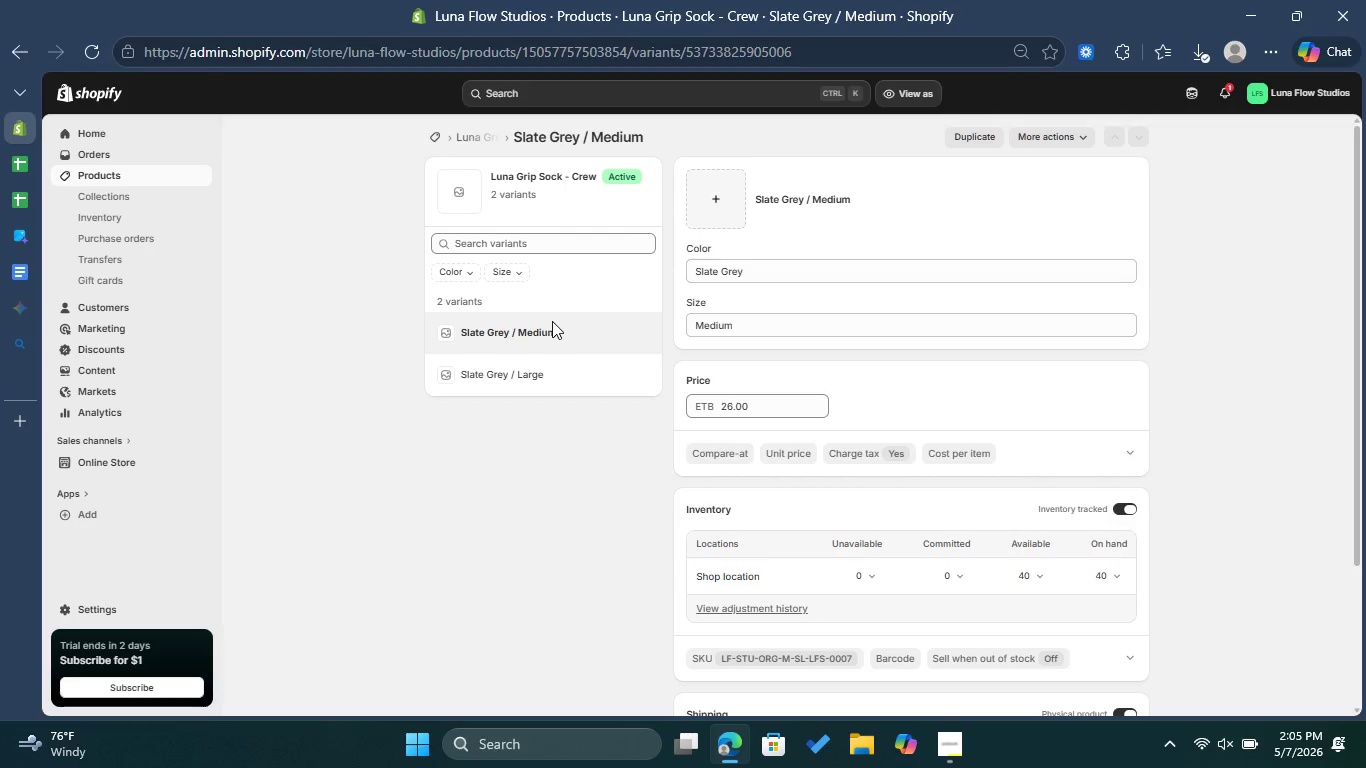 
wait(12.05)
 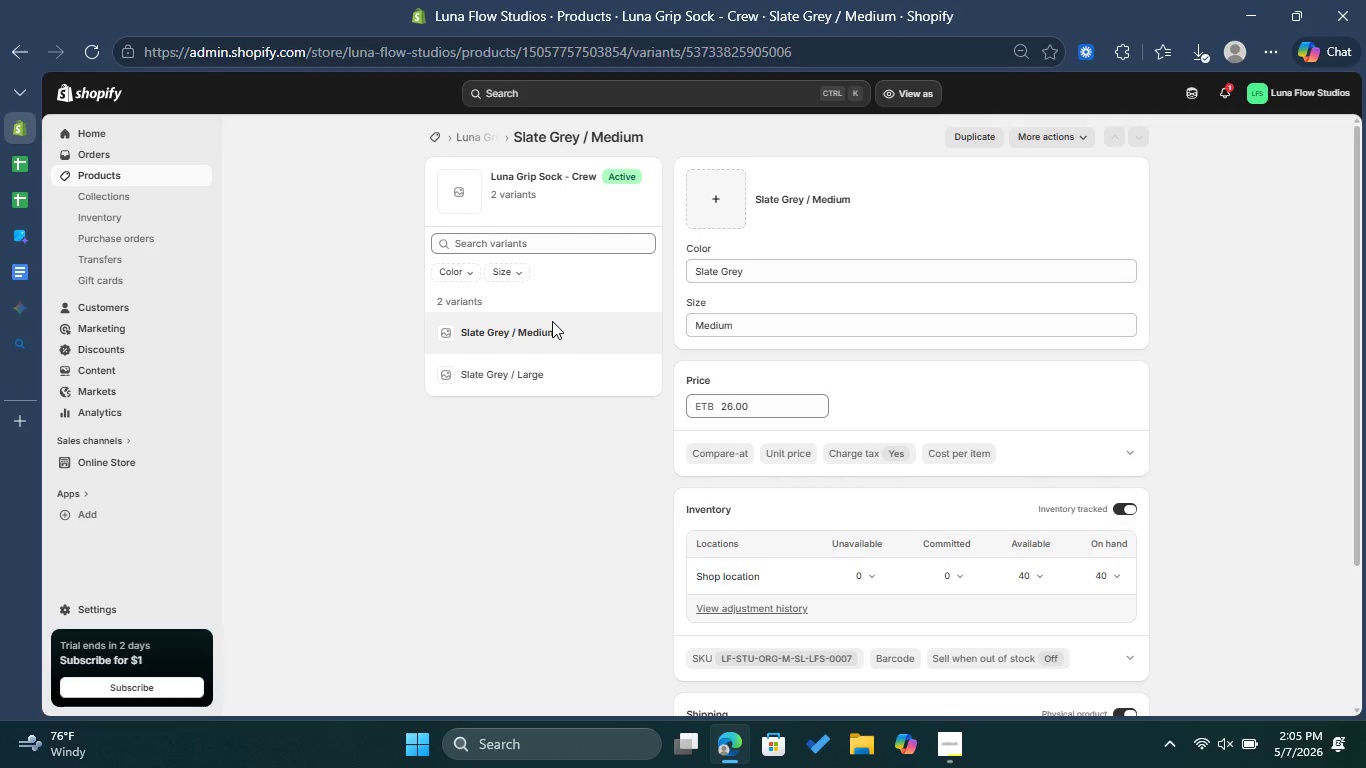 
left_click([718, 201])
 